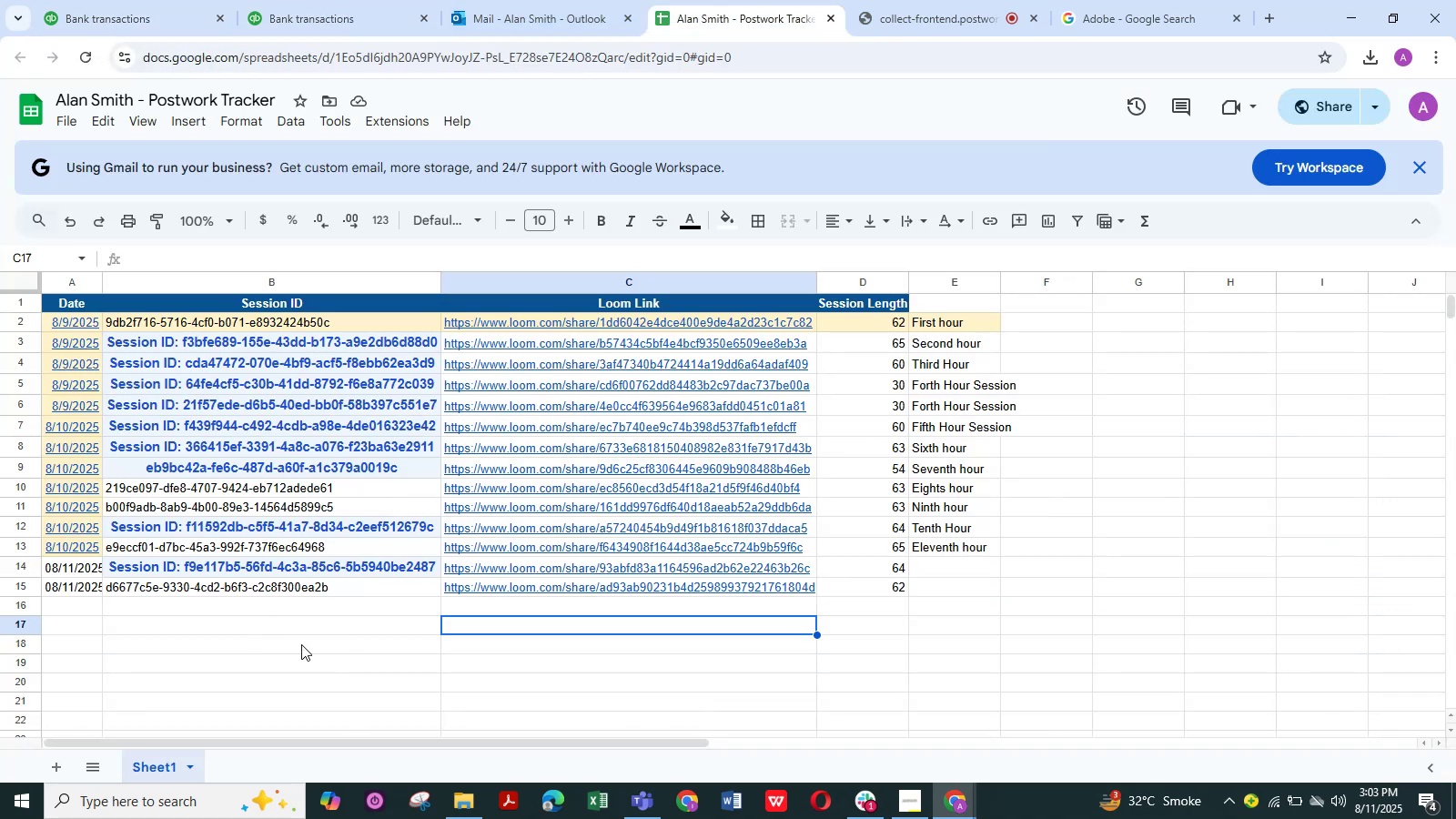 
left_click([301, 644])
 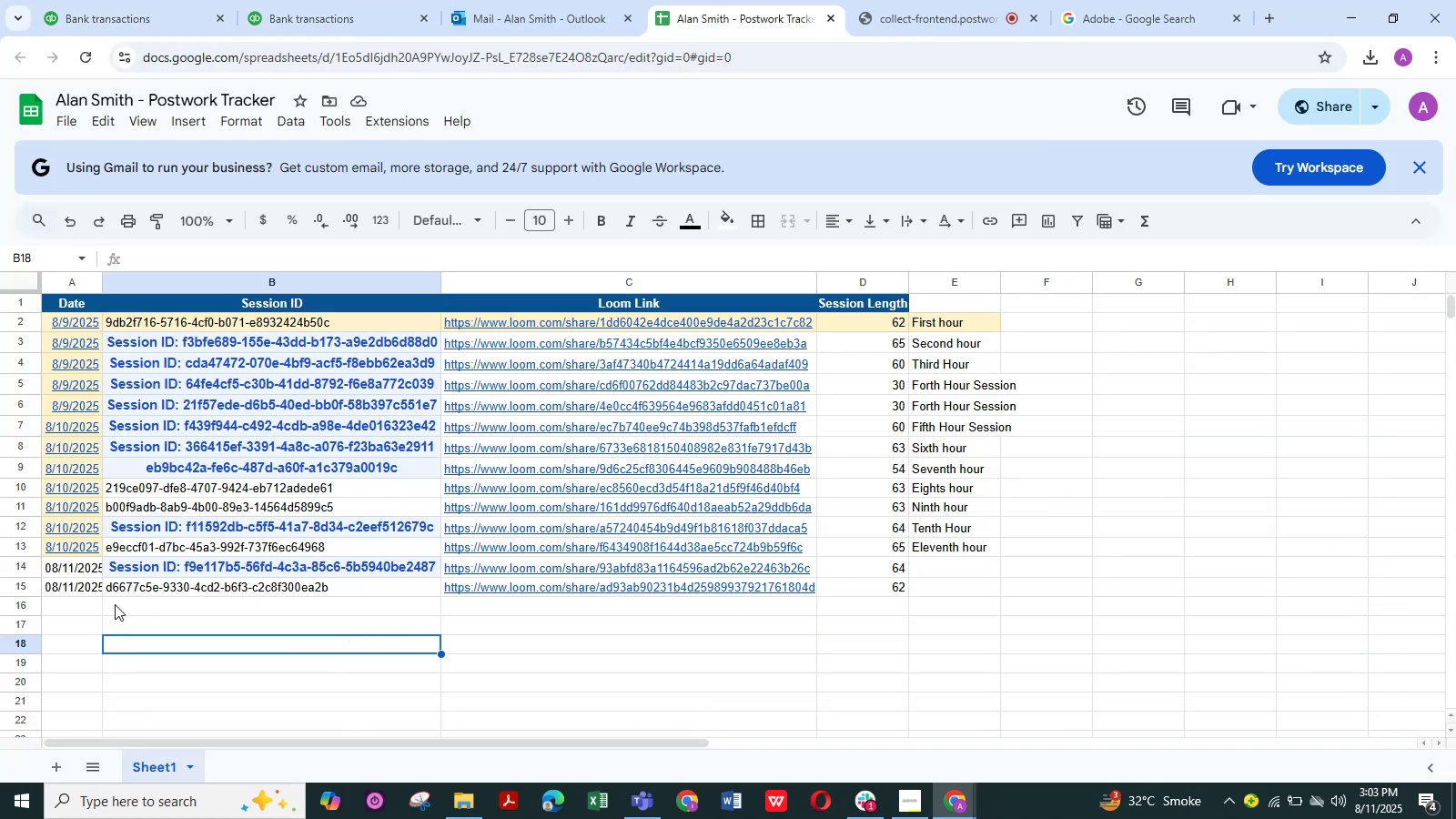 
left_click([87, 608])
 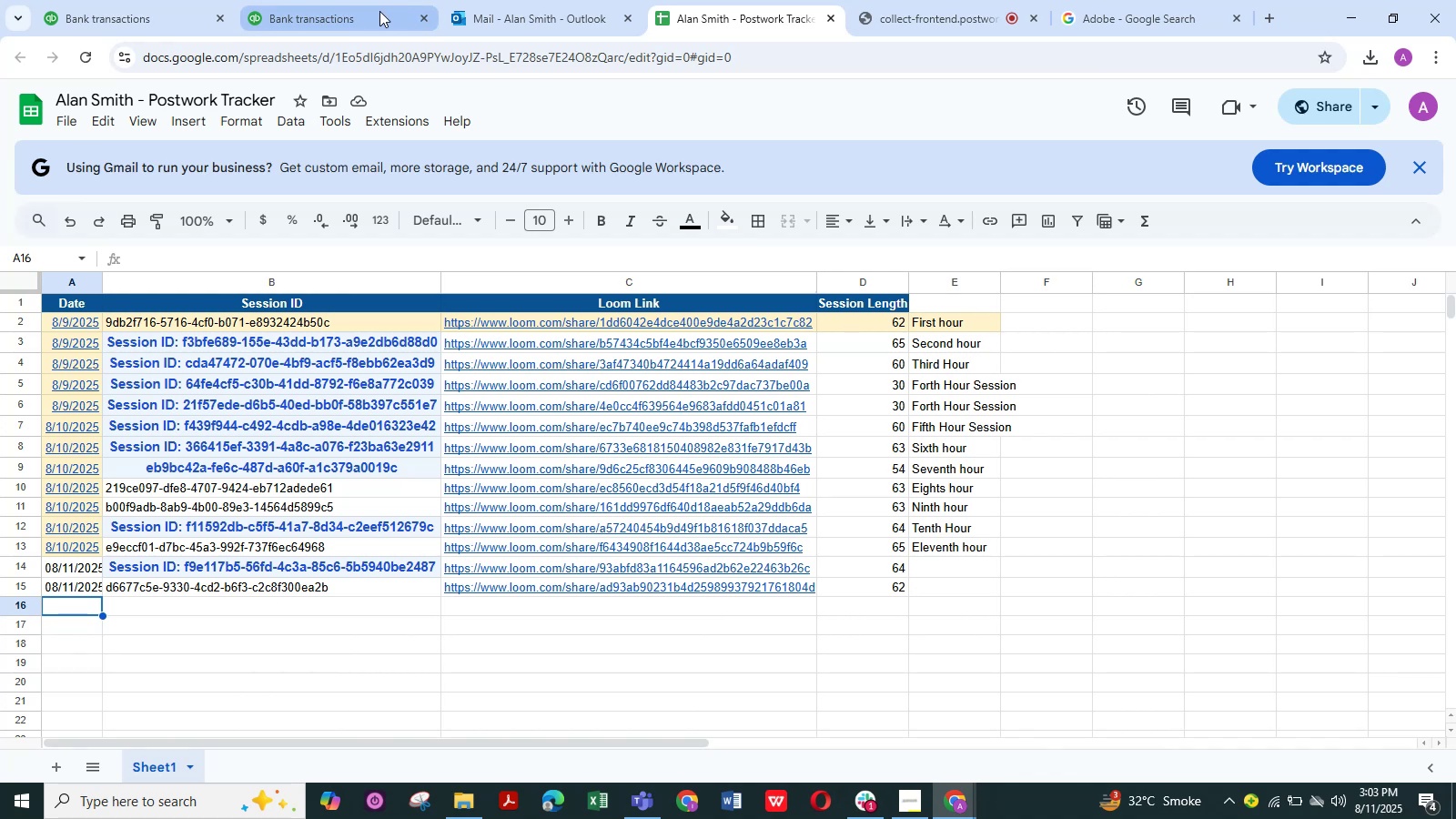 
left_click([350, 14])
 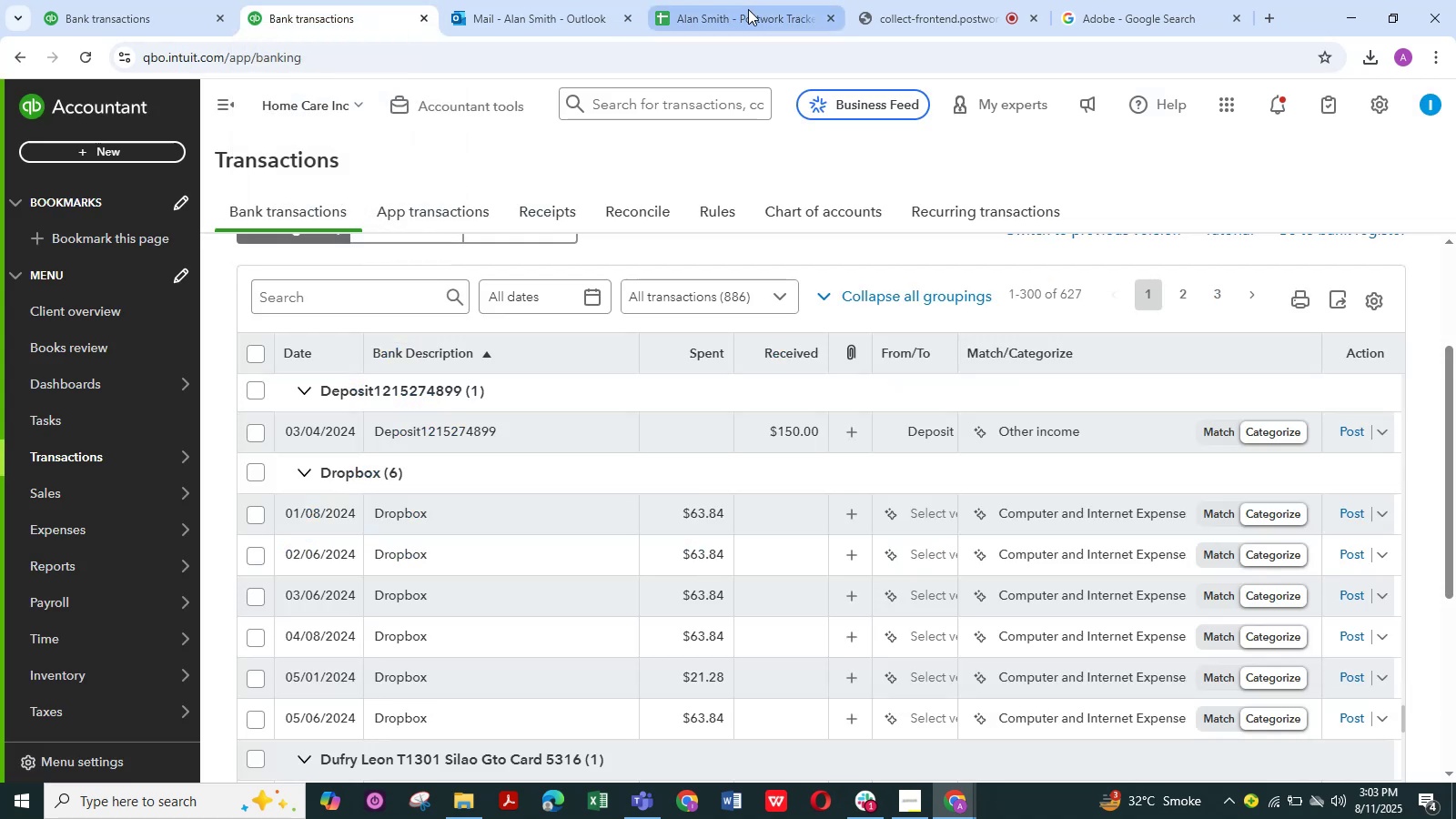 
left_click([748, 9])
 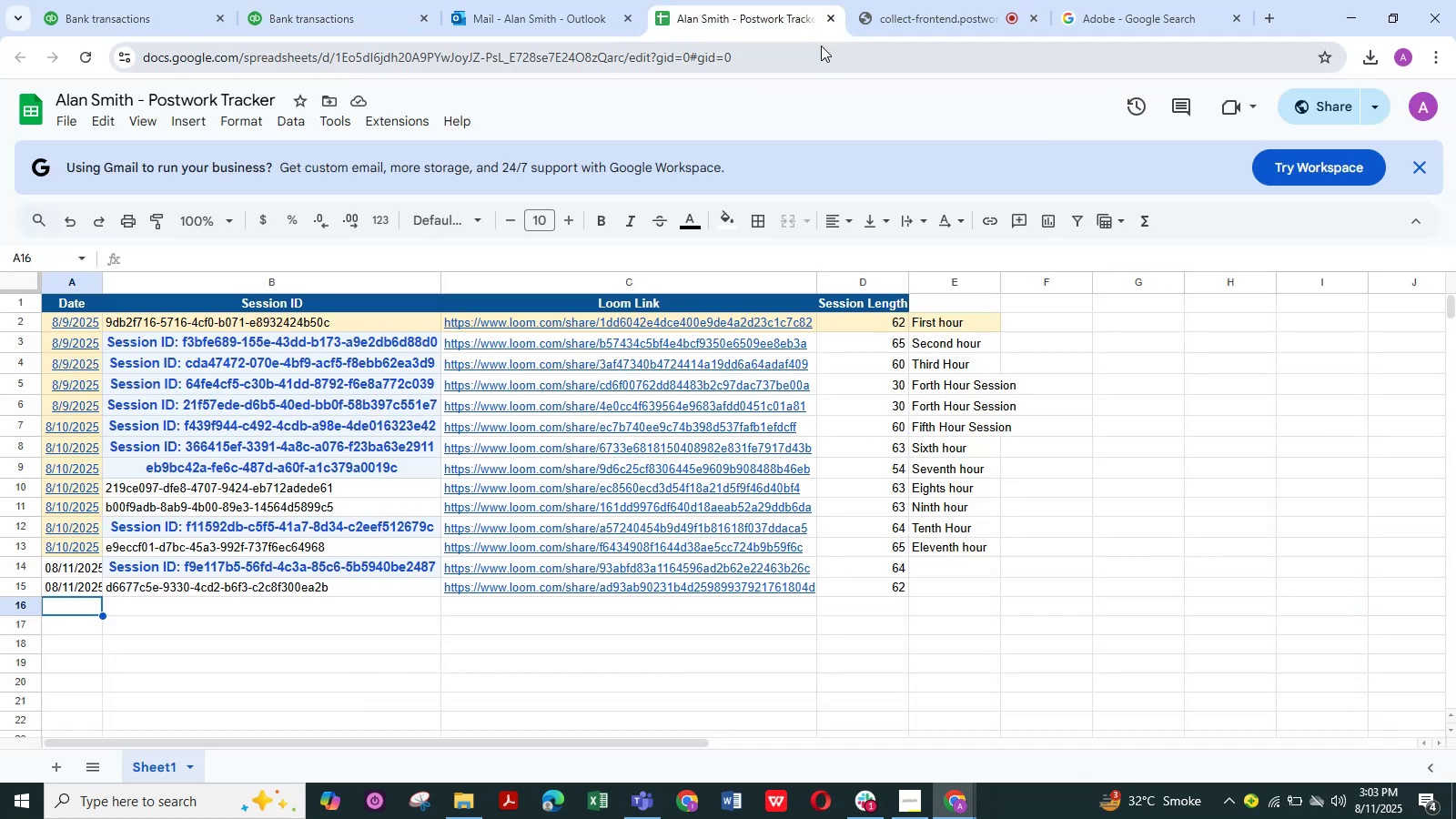 
left_click([941, 16])
 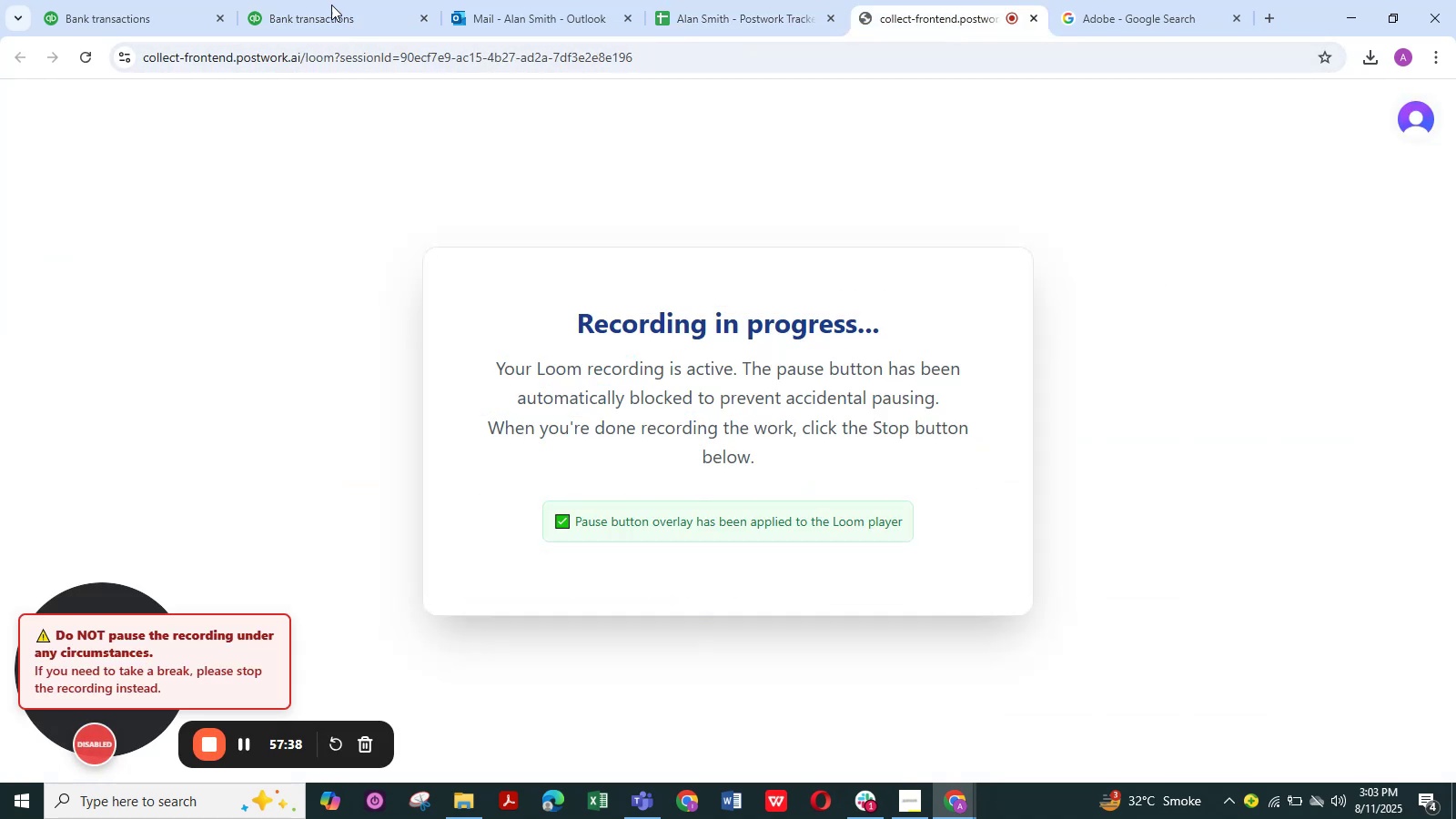 
left_click([311, 6])
 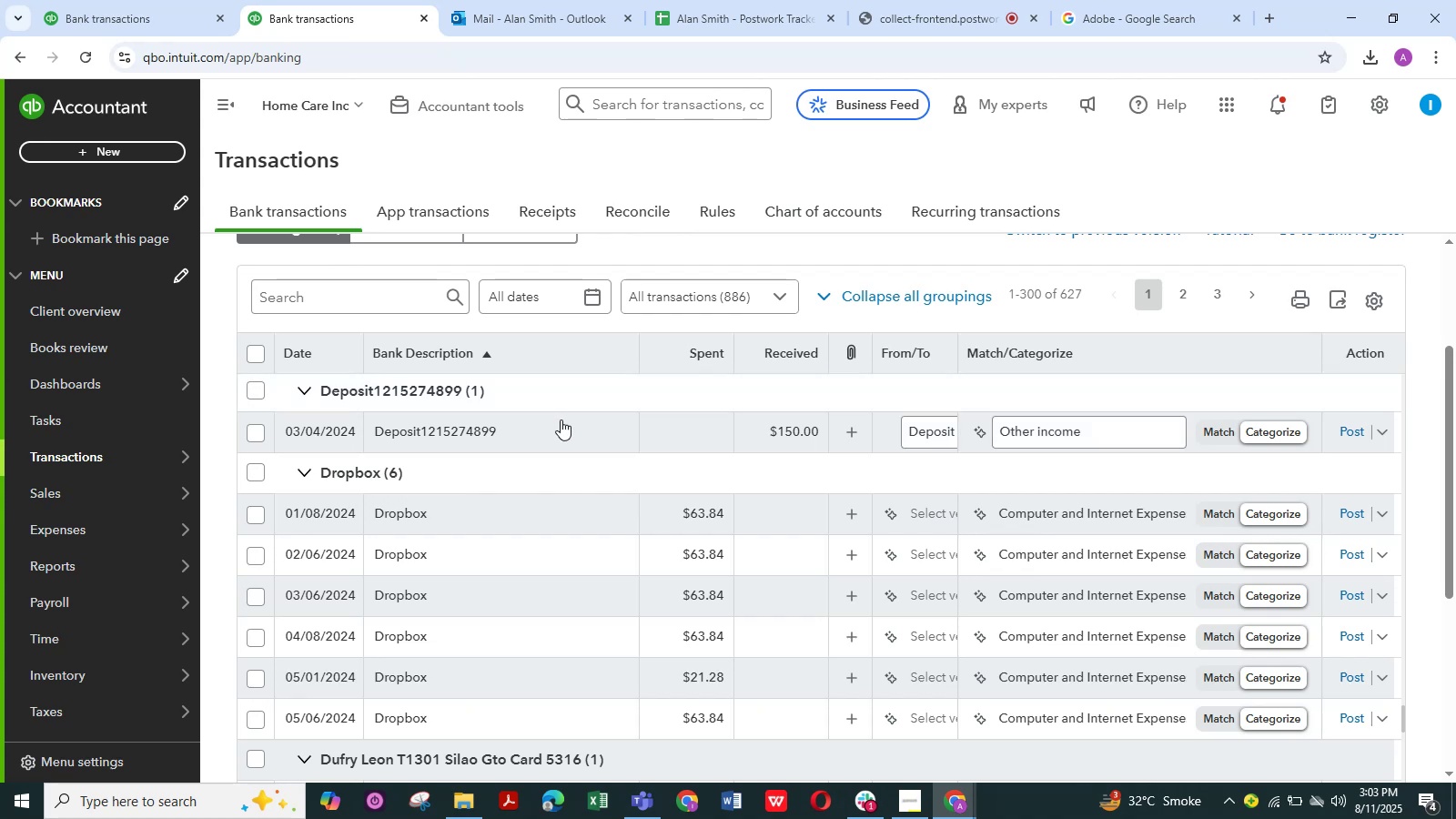 
scroll: coordinate [561, 420], scroll_direction: up, amount: 1.0
 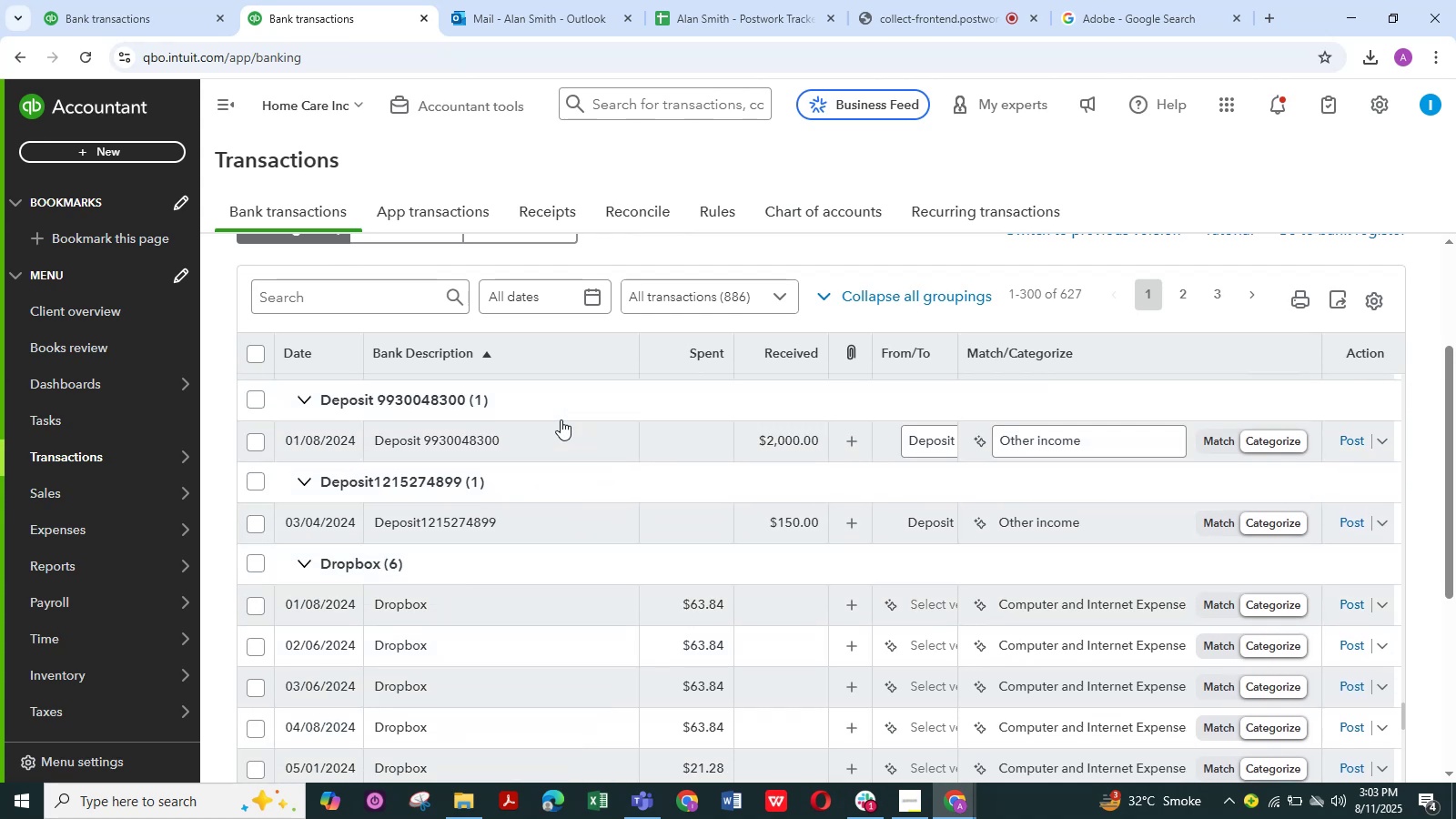 
scroll: coordinate [561, 420], scroll_direction: down, amount: 5.0
 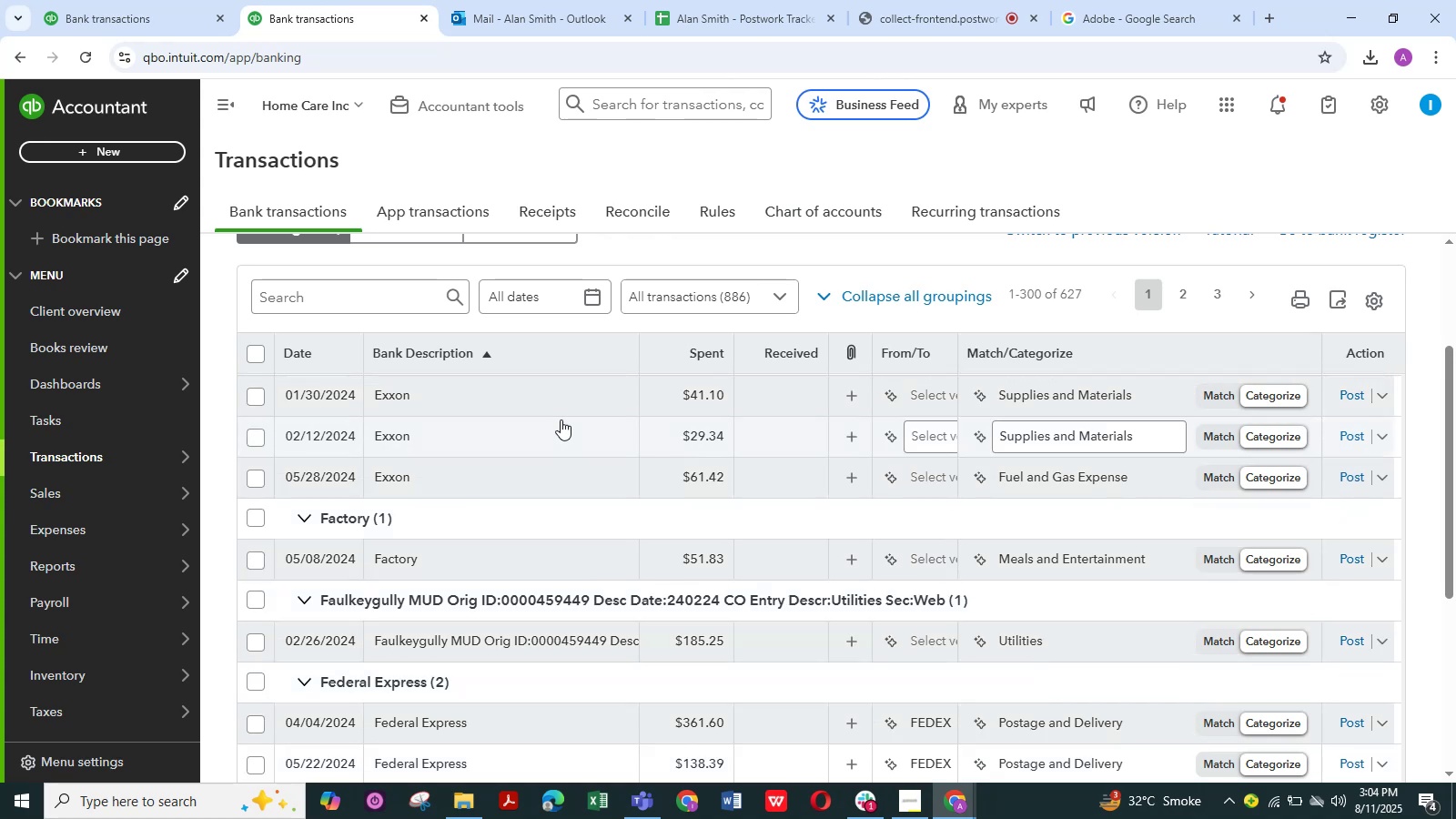 
scroll: coordinate [561, 420], scroll_direction: up, amount: 1.0
 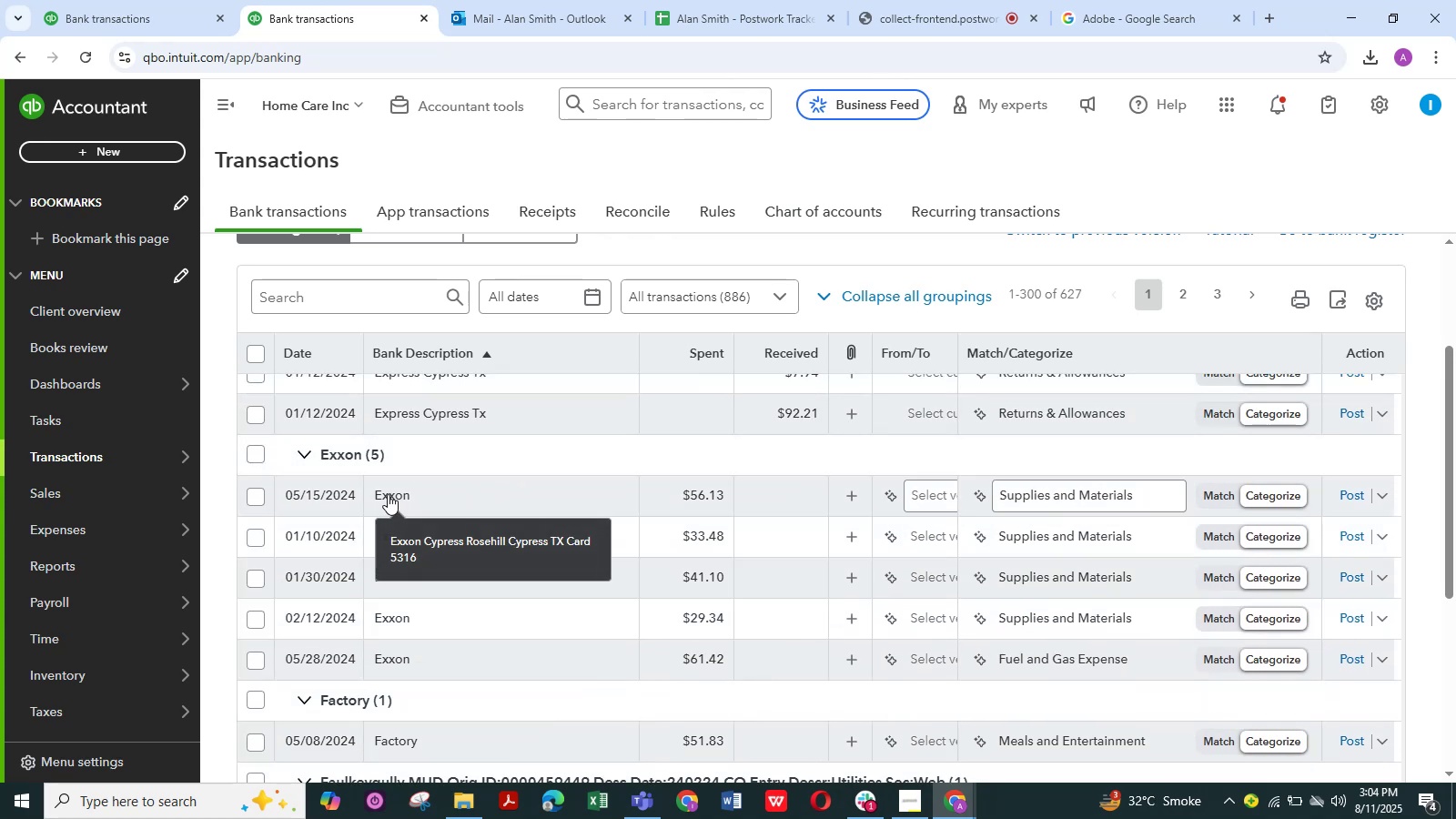 
left_click([391, 492])
 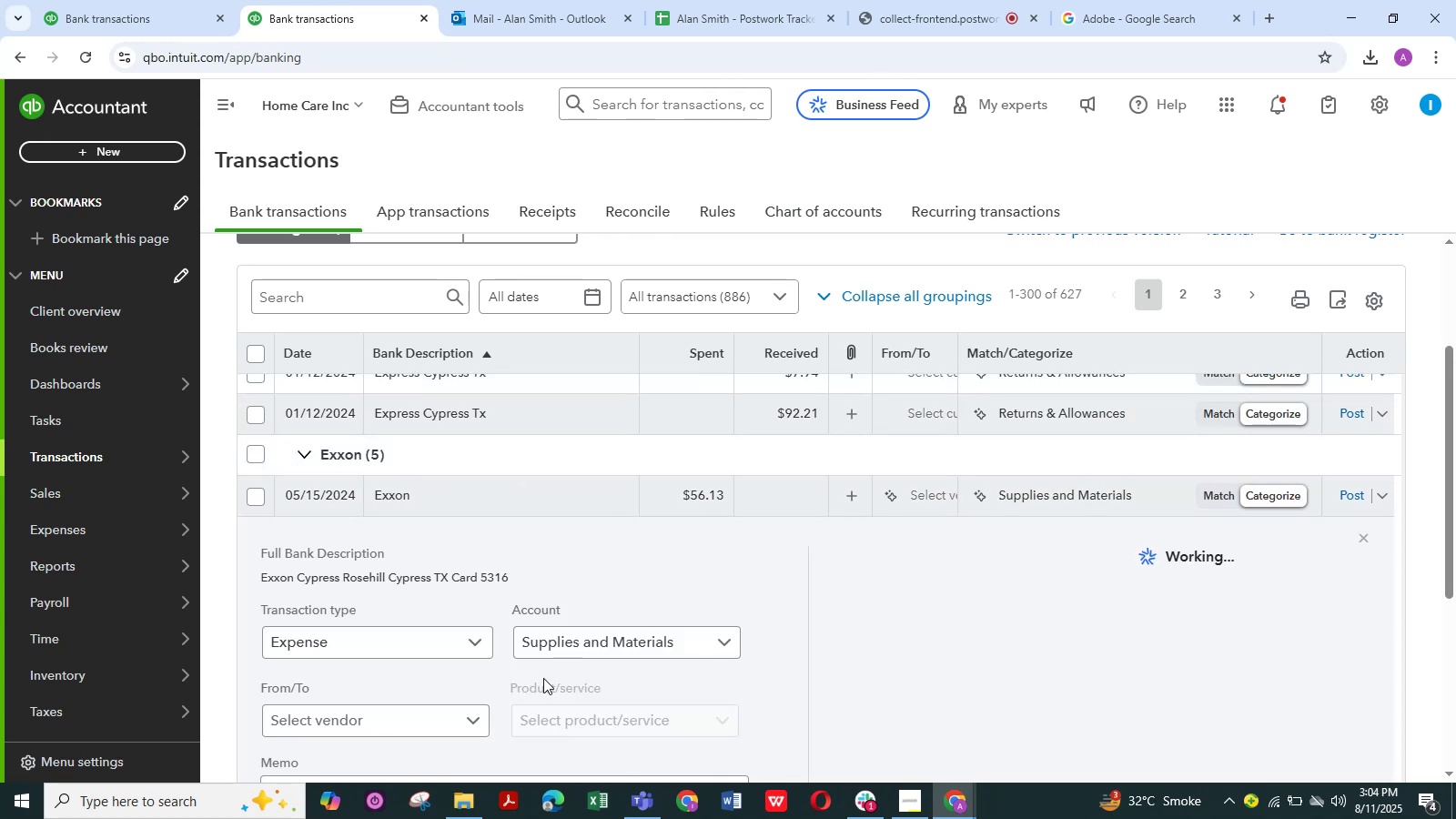 
scroll: coordinate [502, 637], scroll_direction: down, amount: 2.0
 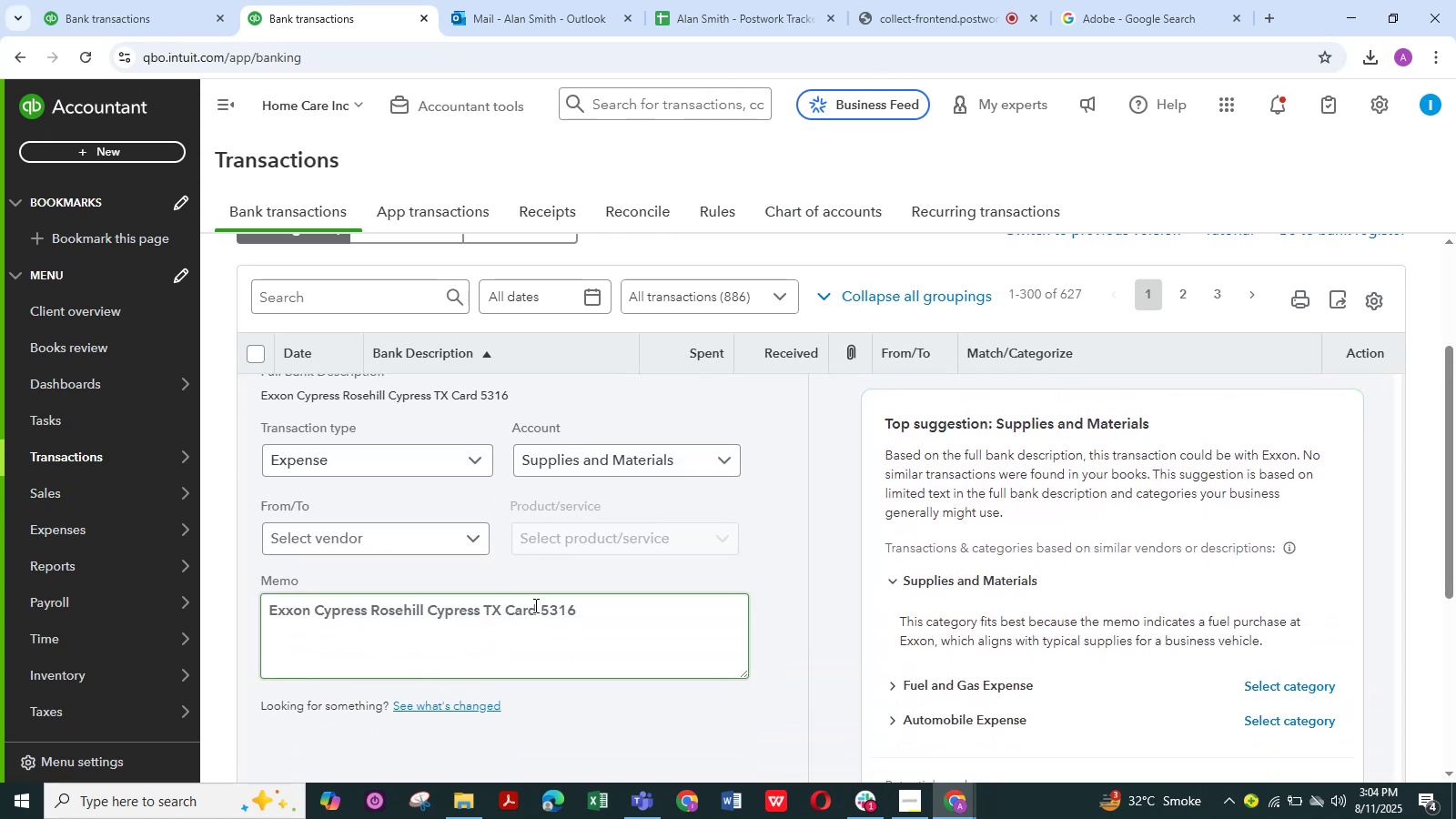 
left_click_drag(start_coordinate=[537, 608], to_coordinate=[256, 602])
 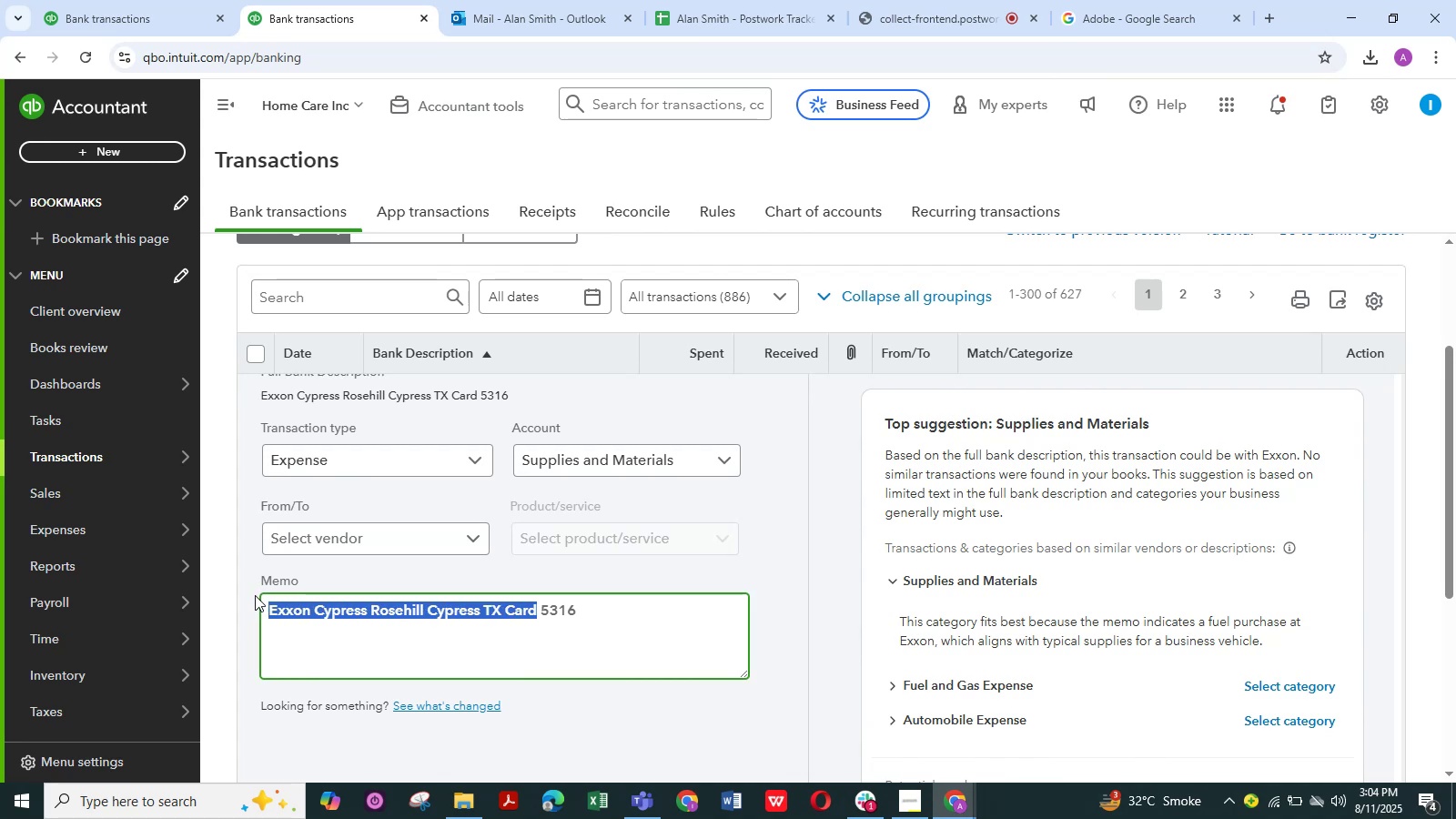 
key(Control+C)
 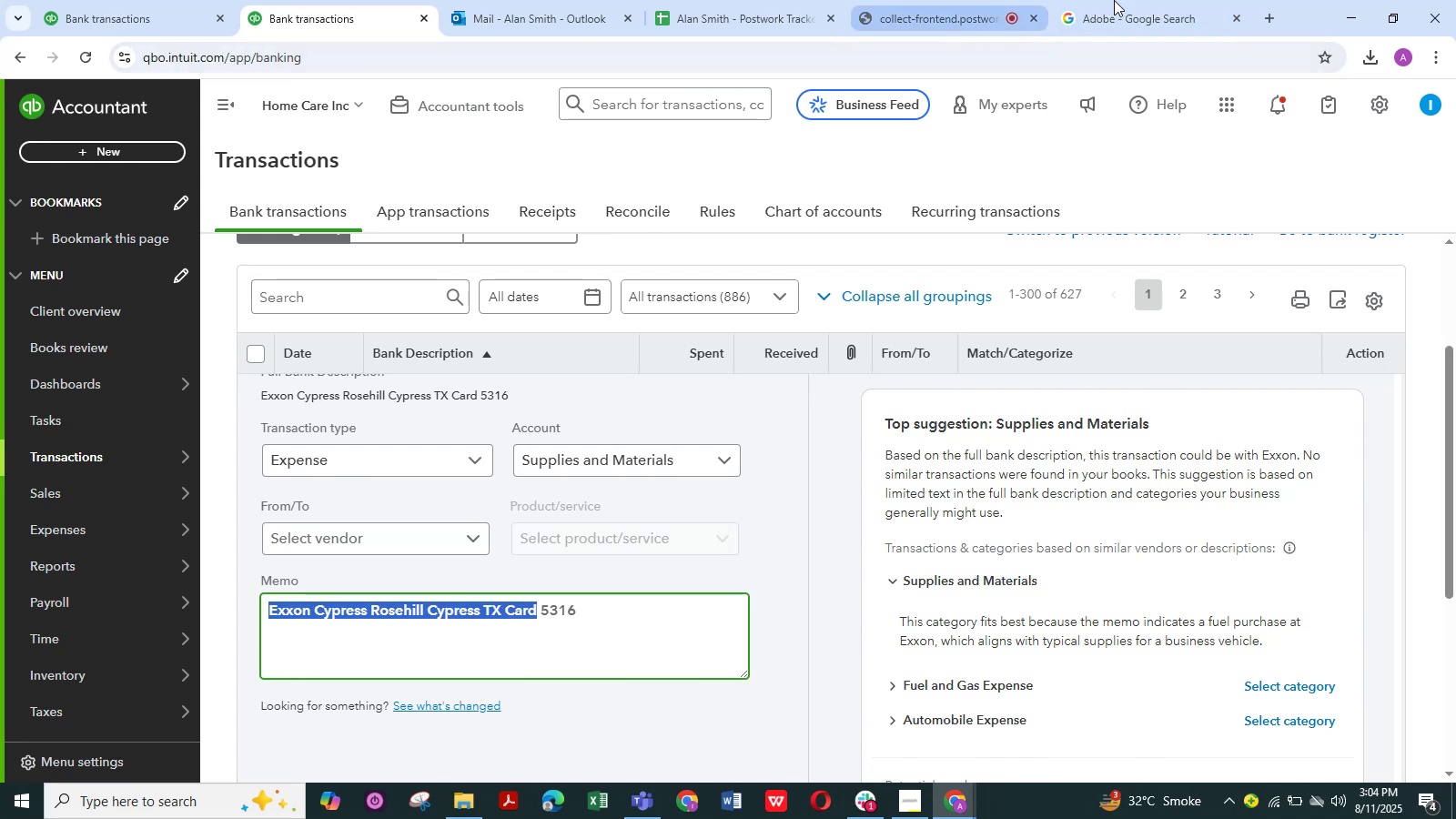 
left_click([1149, 8])
 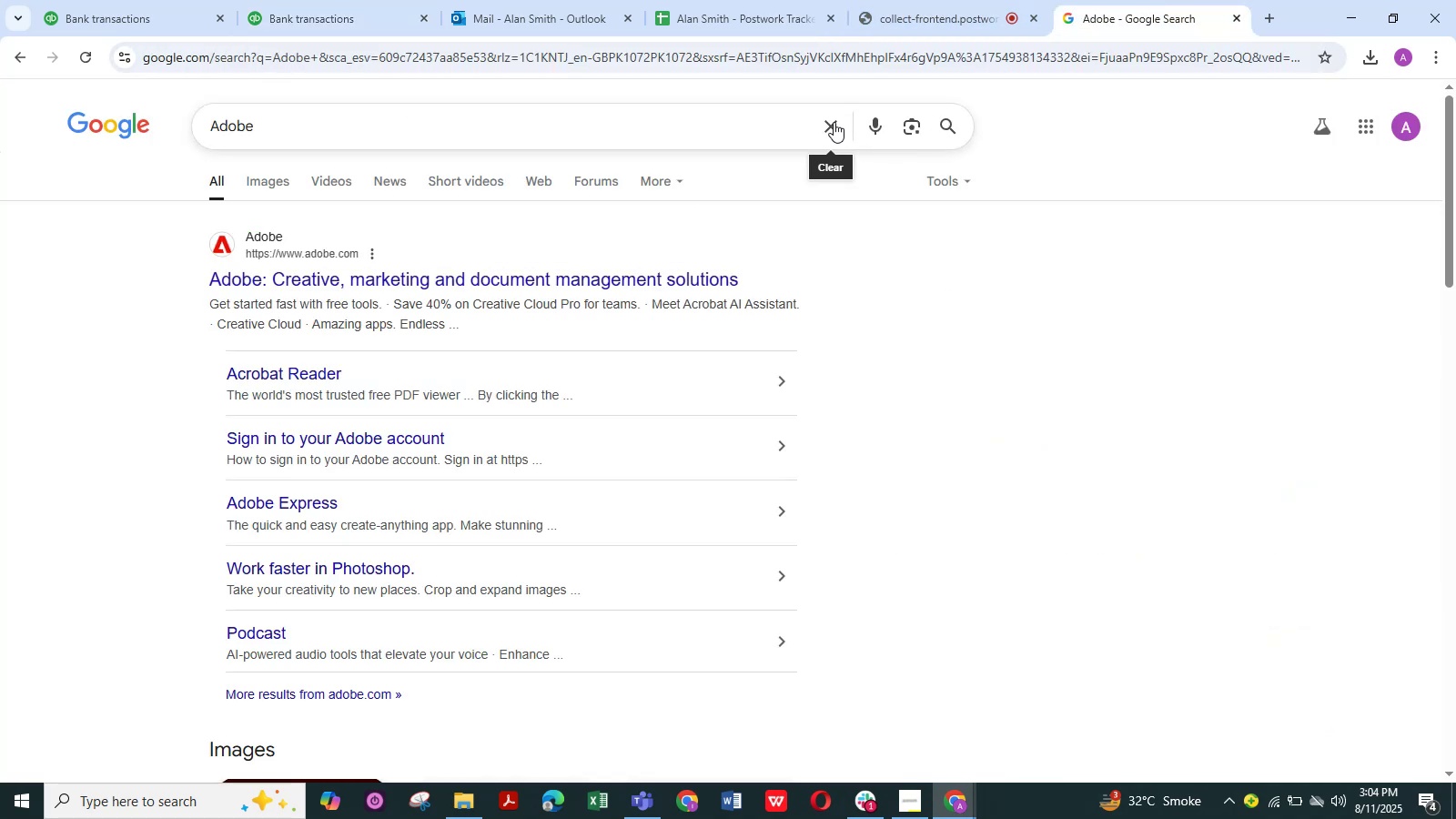 
left_click([834, 122])
 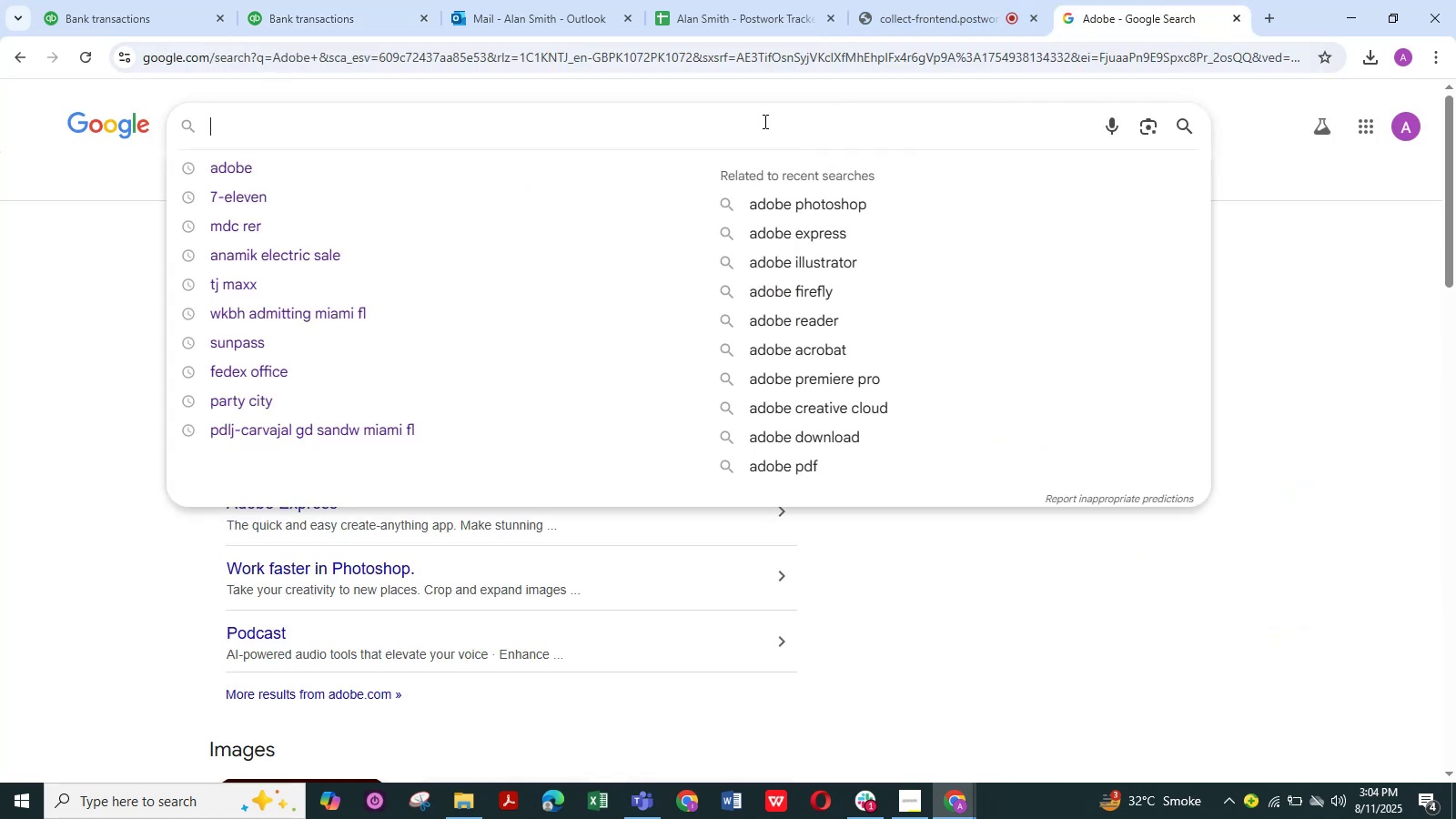 
left_click([763, 121])
 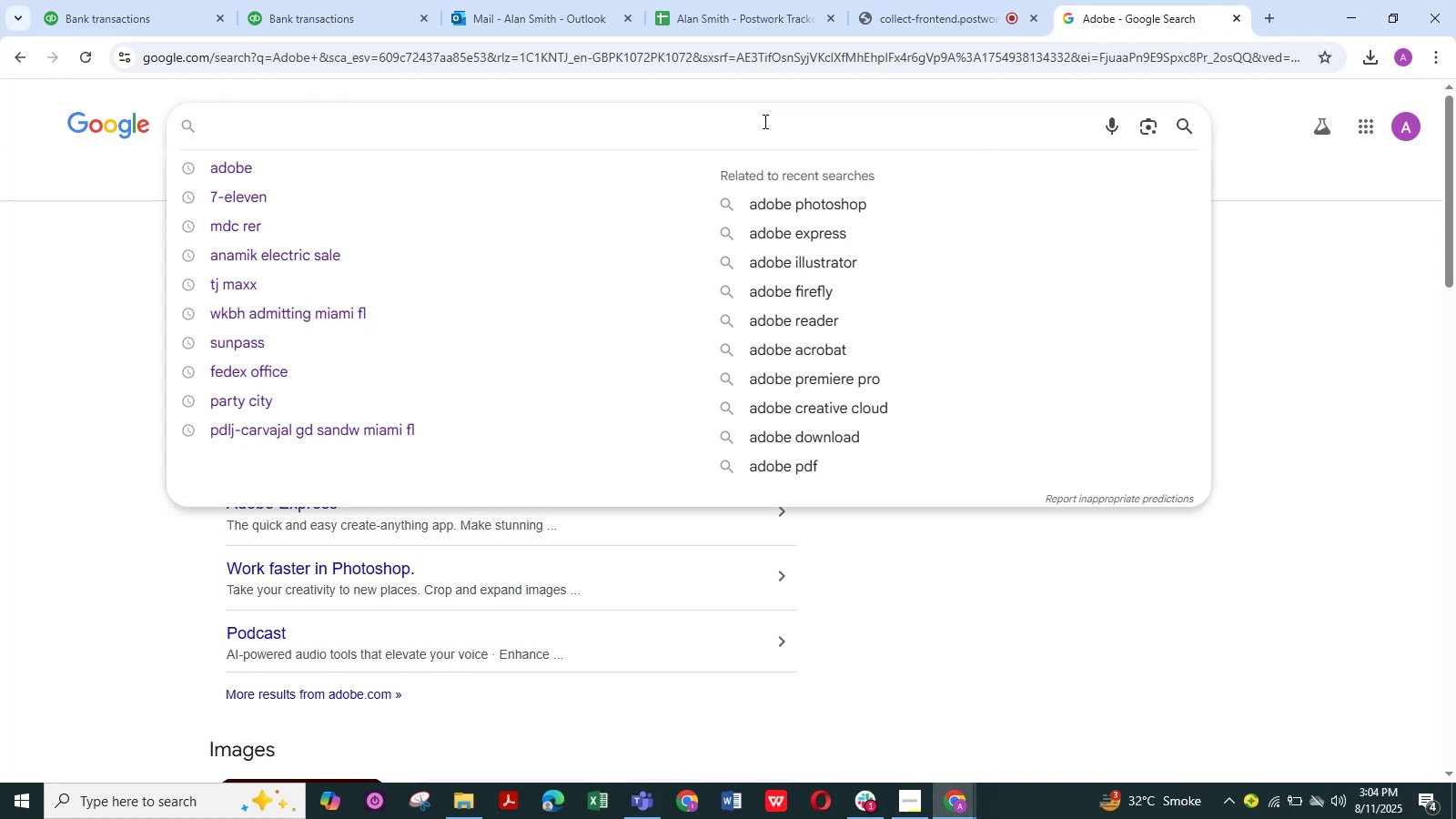 
key(Control+V)
 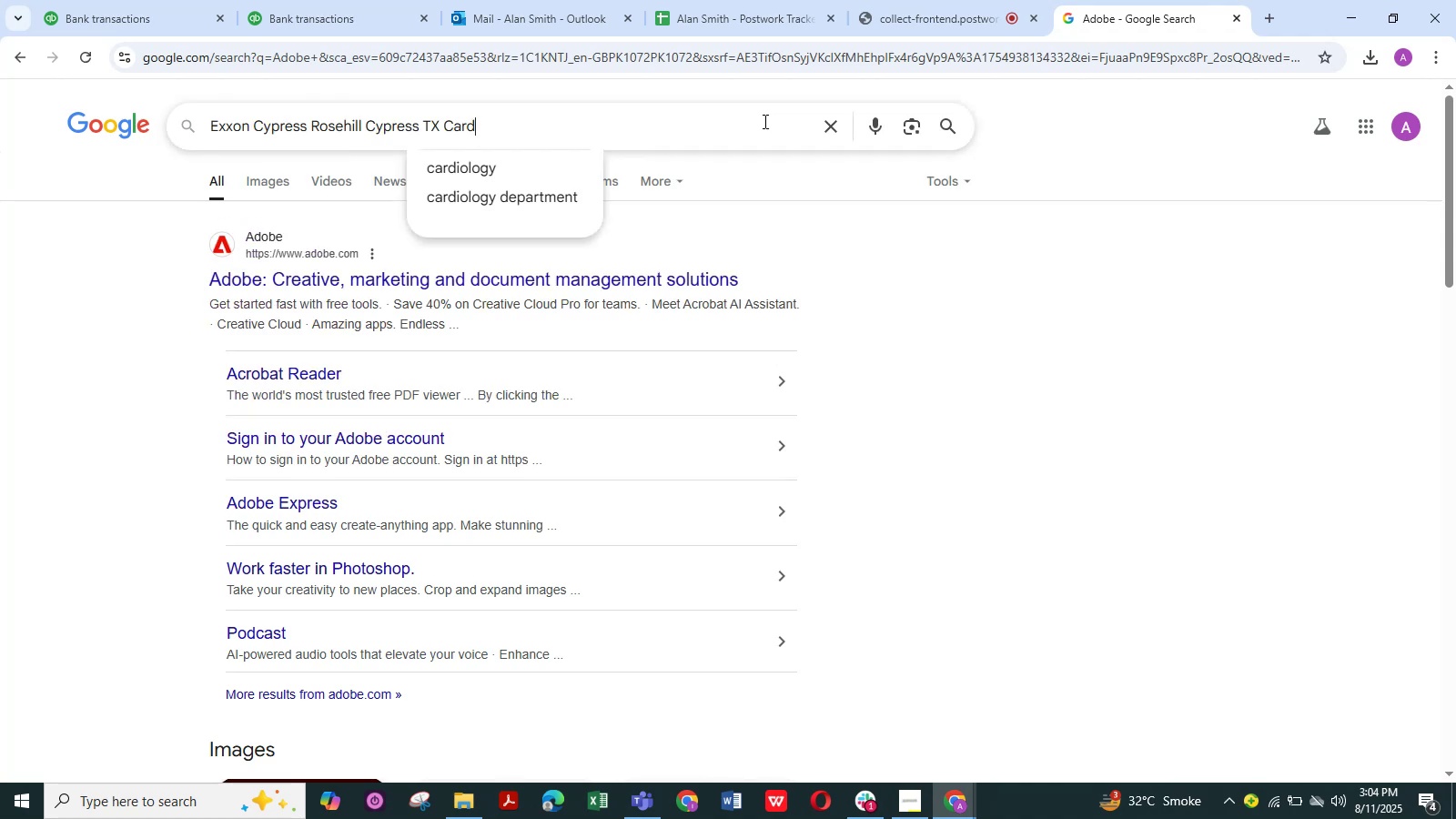 
key(NumpadEnter)
 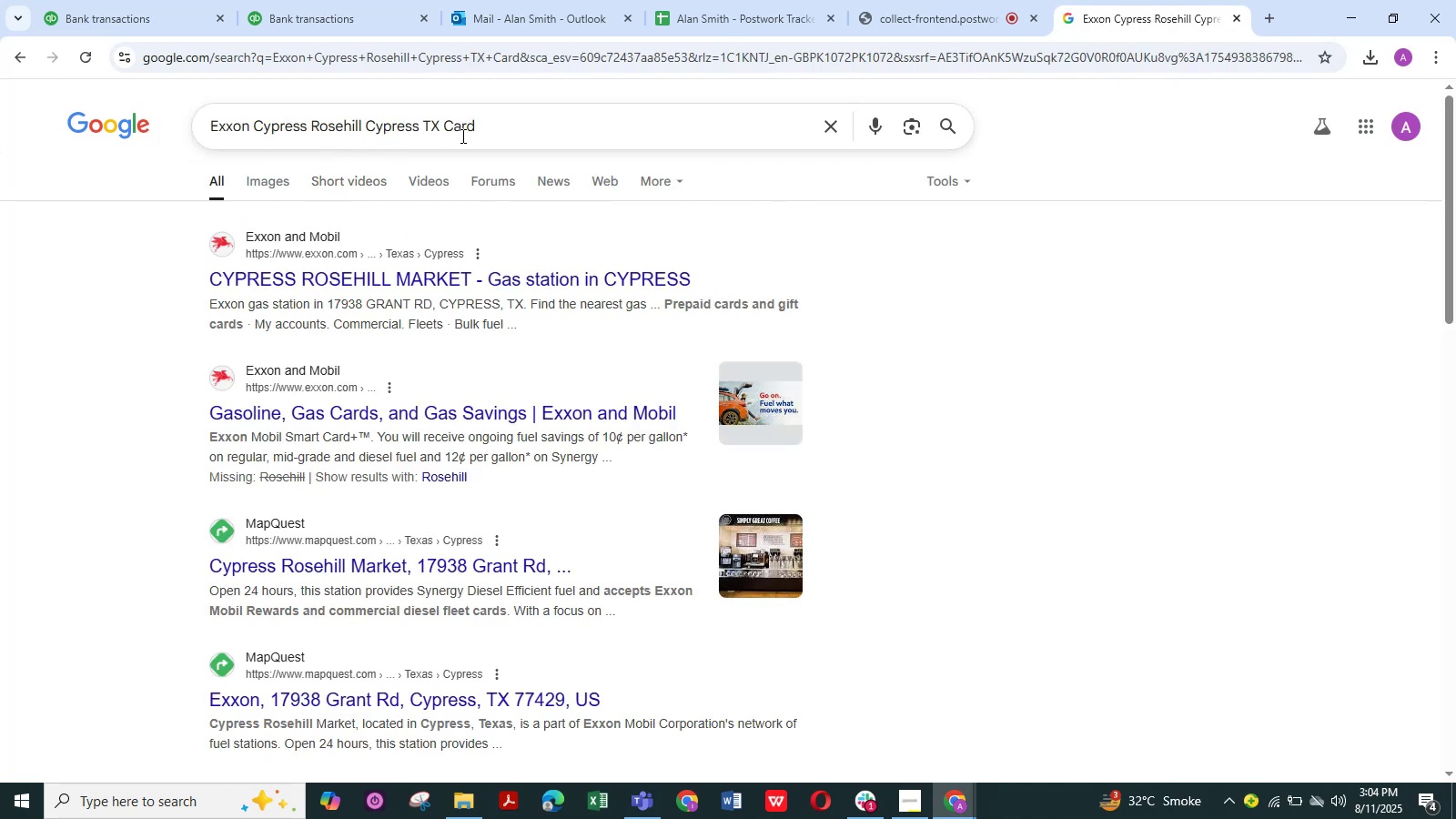 
wait(7.57)
 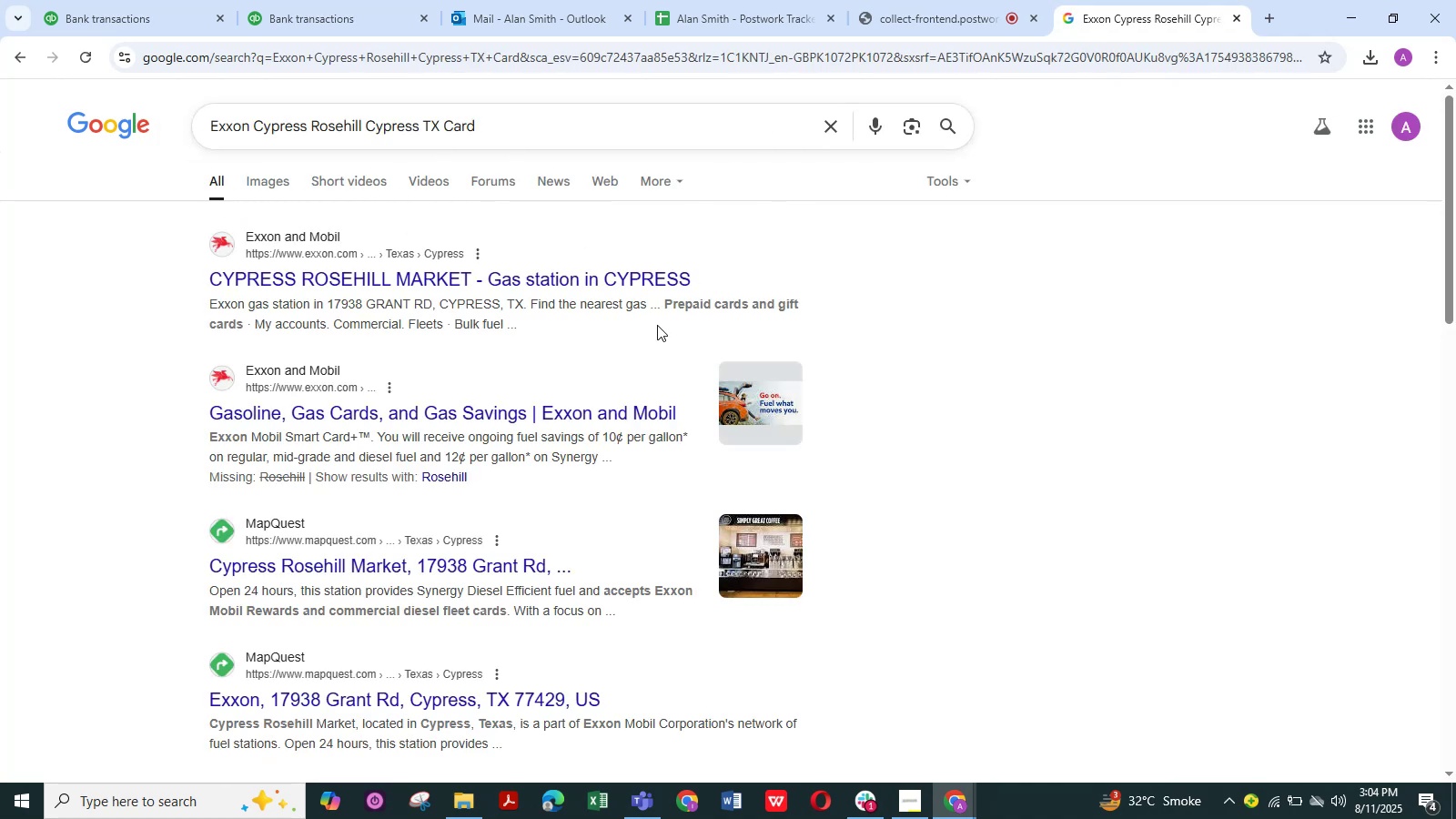 
left_click_drag(start_coordinate=[480, 127], to_coordinate=[422, 126])
 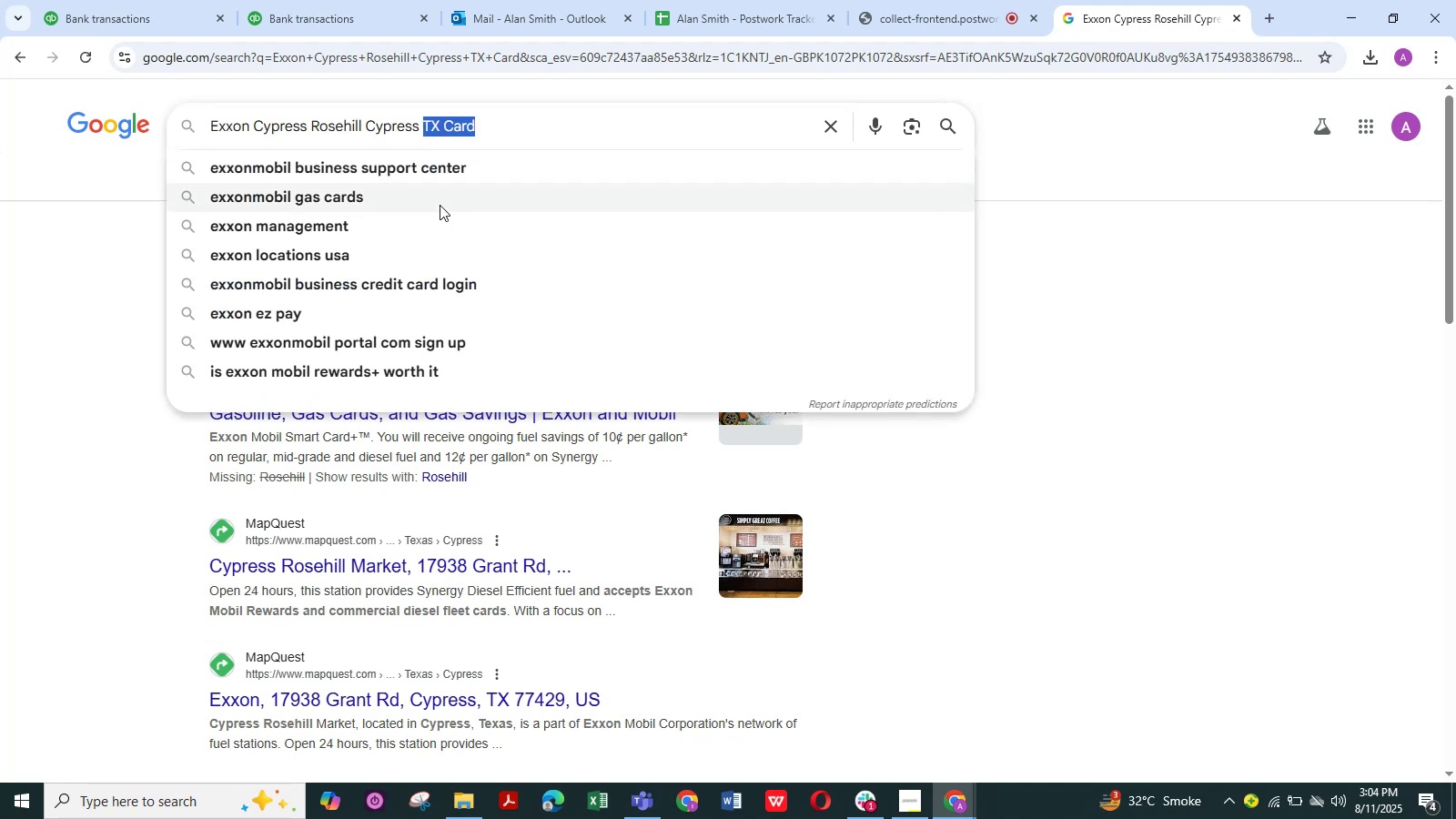 
key(Backspace)
 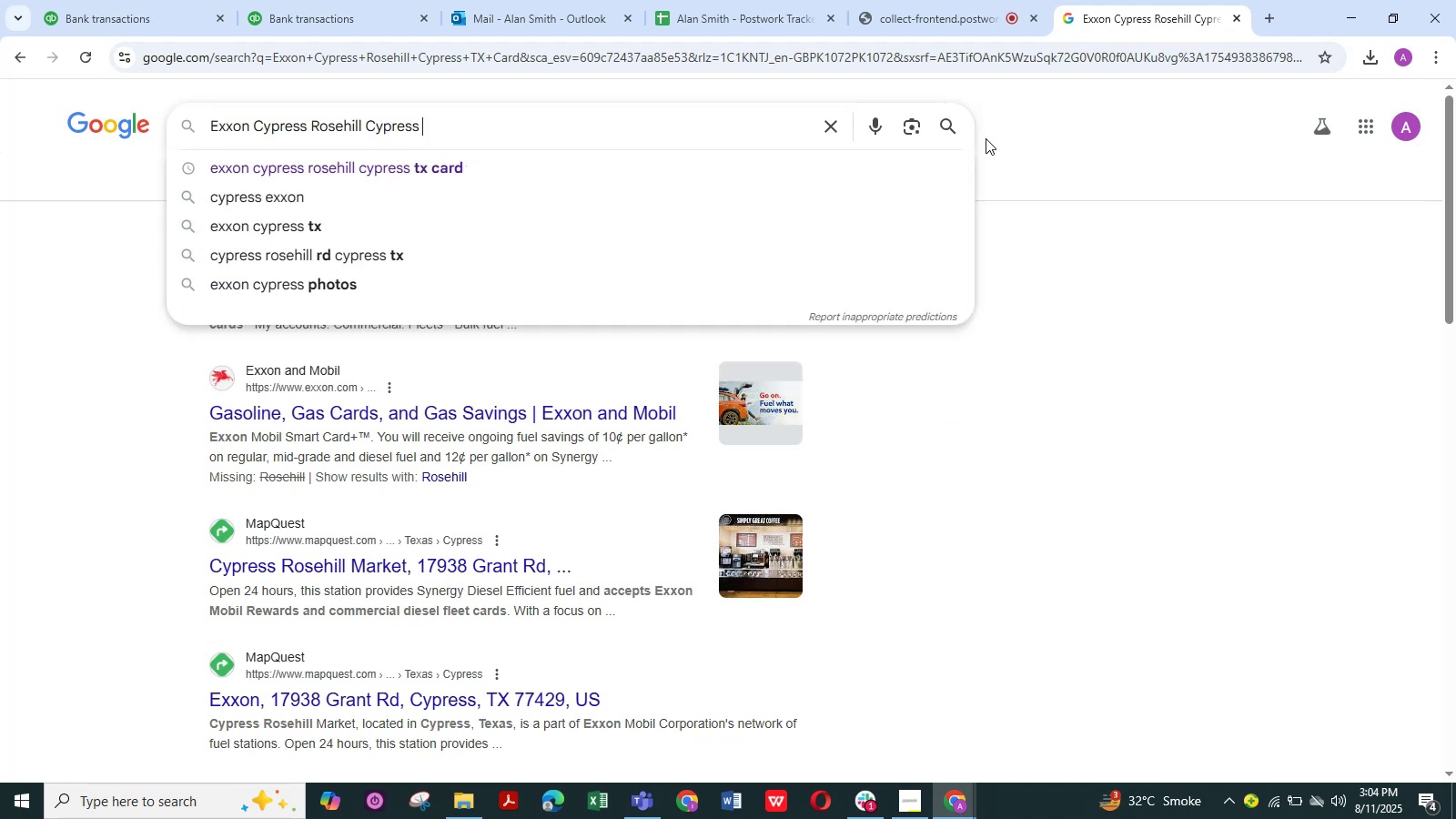 
left_click([949, 128])
 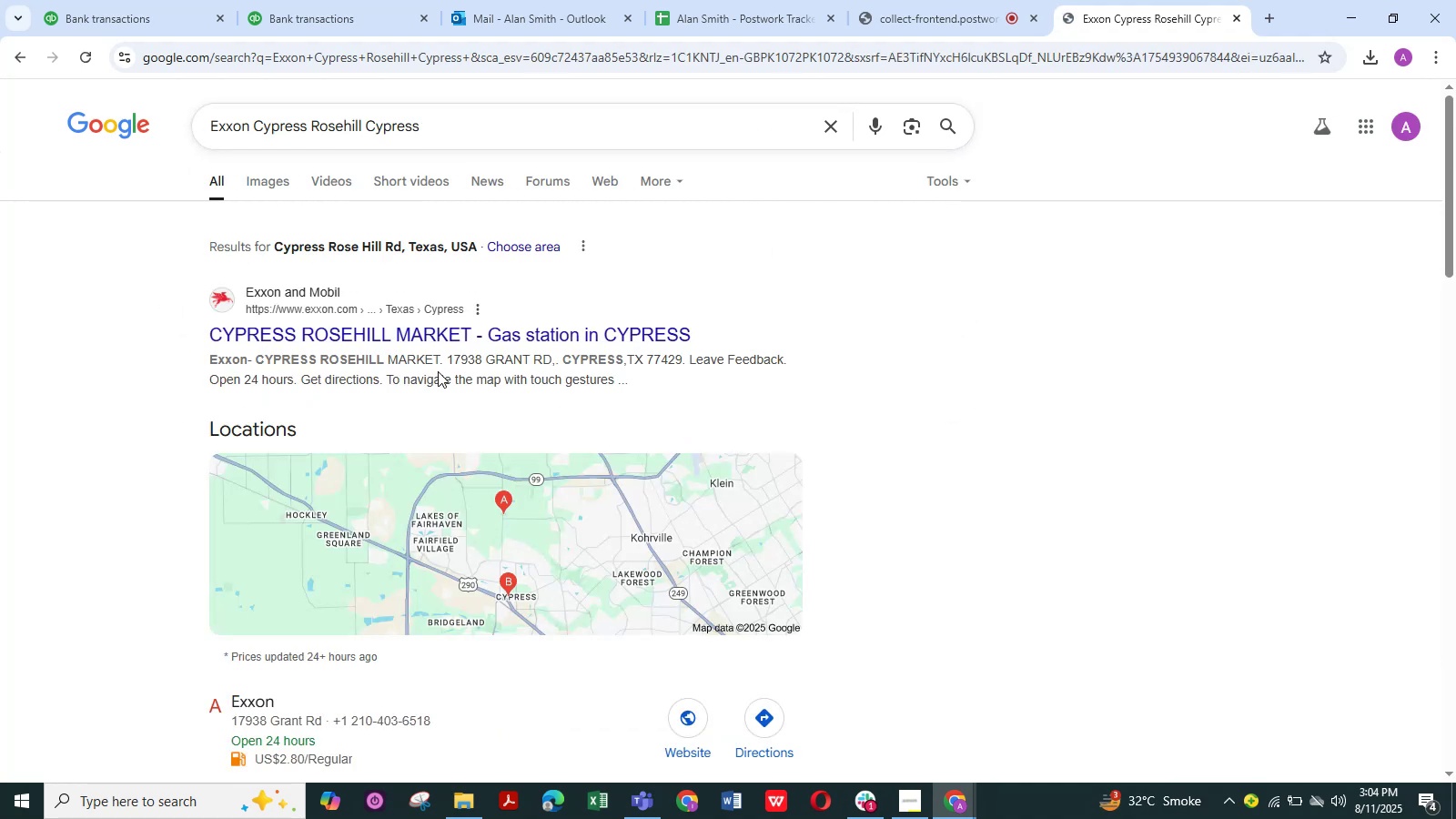 
scroll: coordinate [438, 371], scroll_direction: down, amount: 4.0
 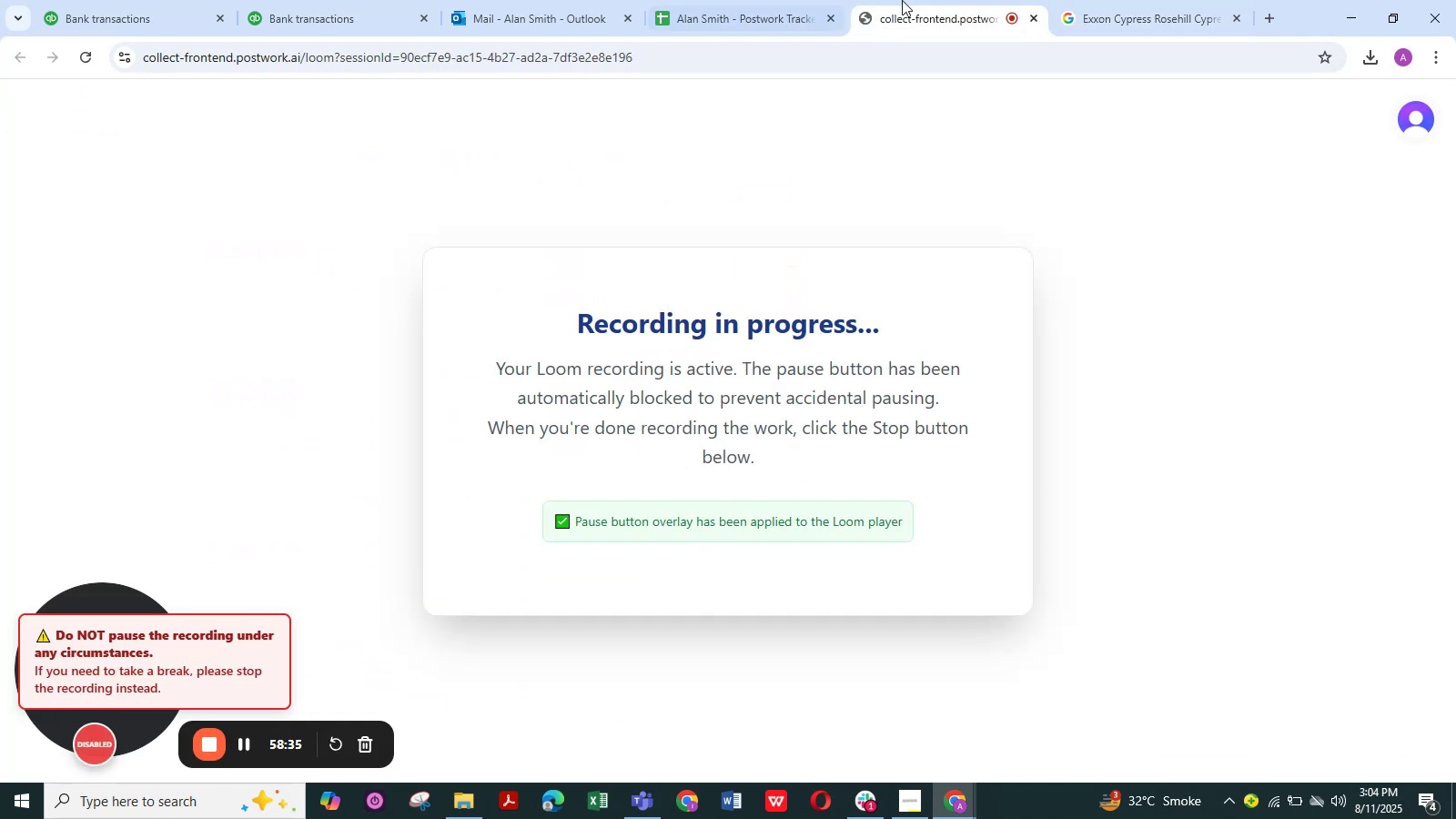 
left_click([1114, 5])
 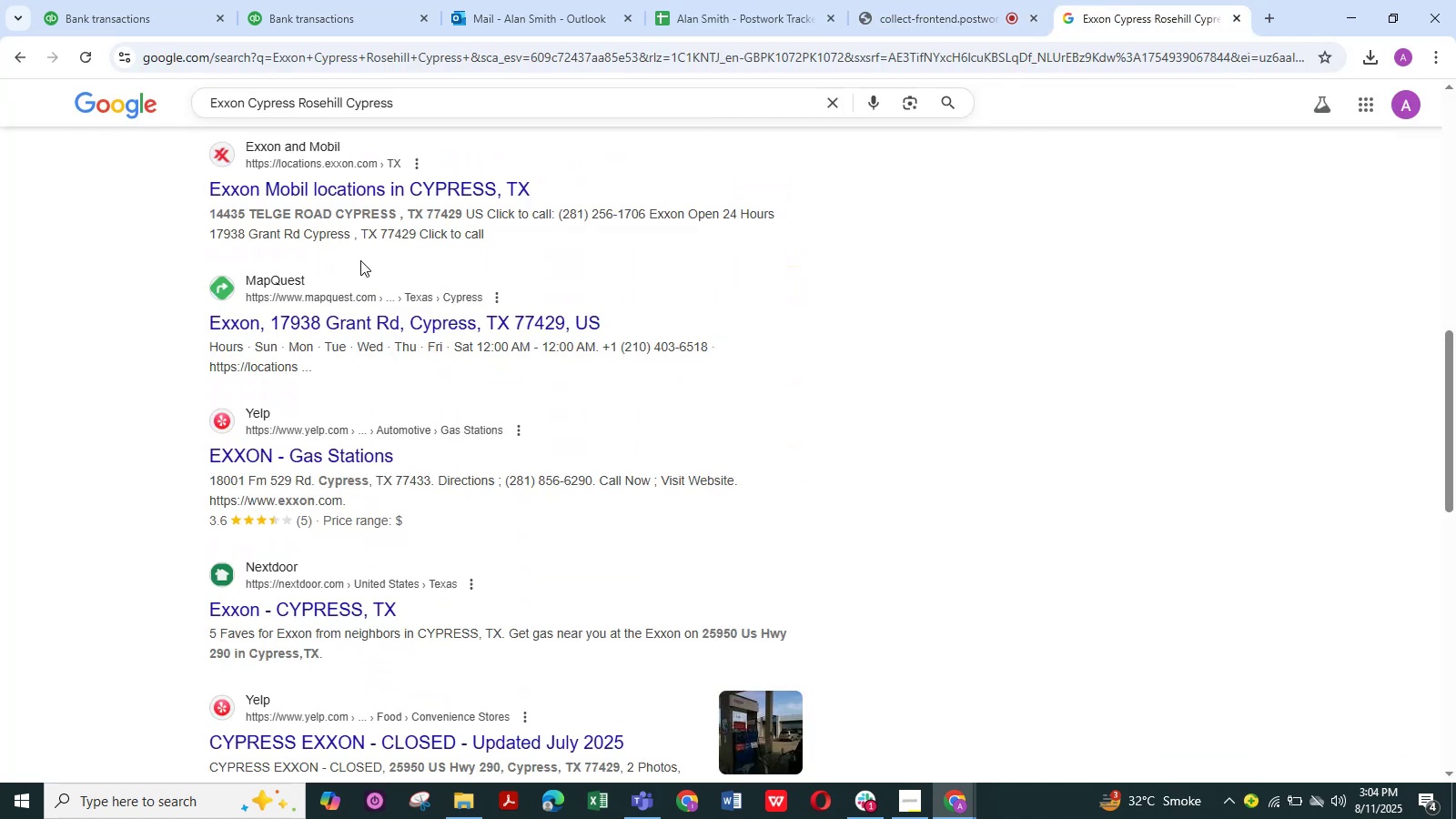 
scroll: coordinate [360, 260], scroll_direction: up, amount: 12.0
 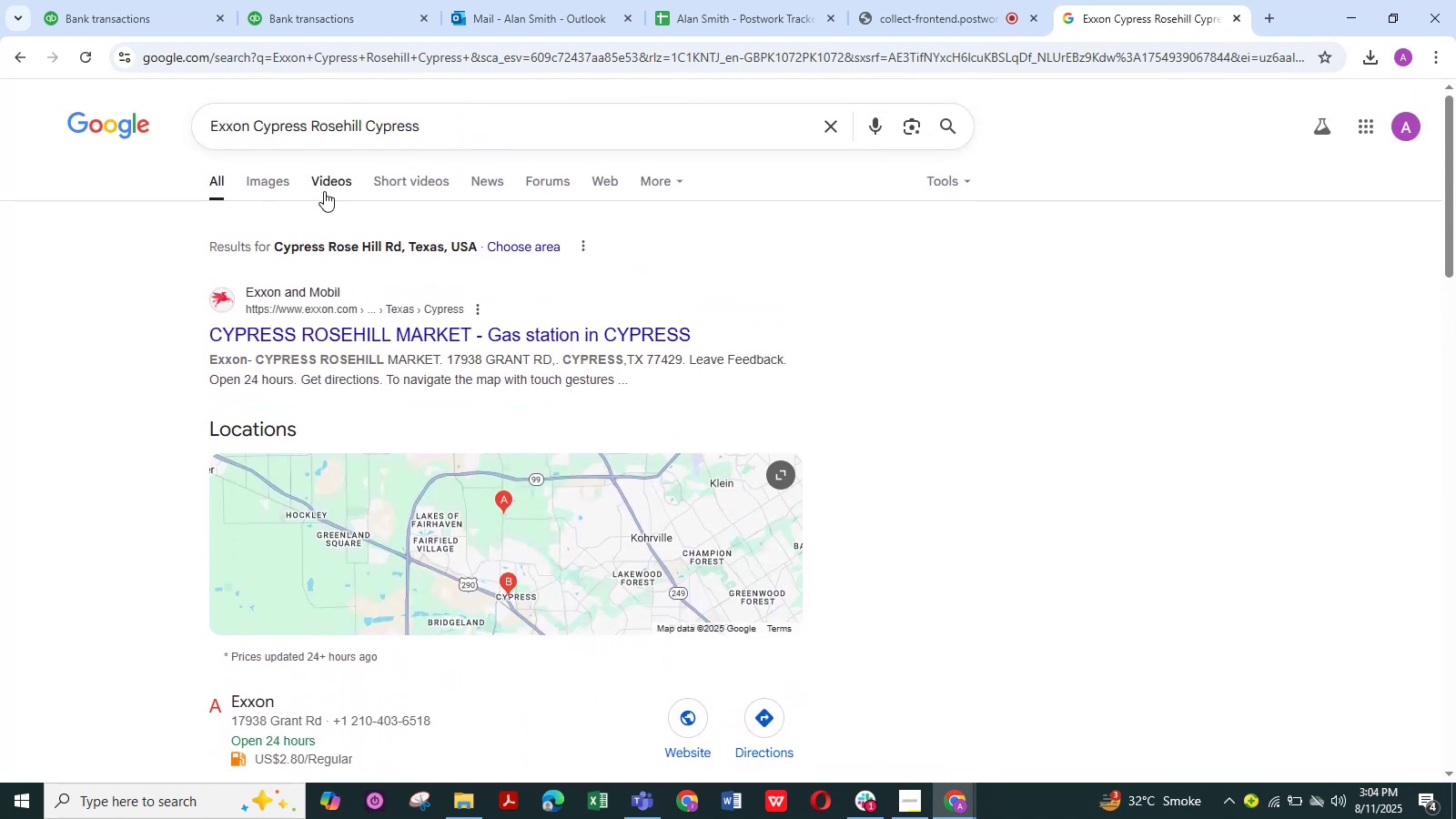 
left_click_drag(start_coordinate=[436, 130], to_coordinate=[313, 145])
 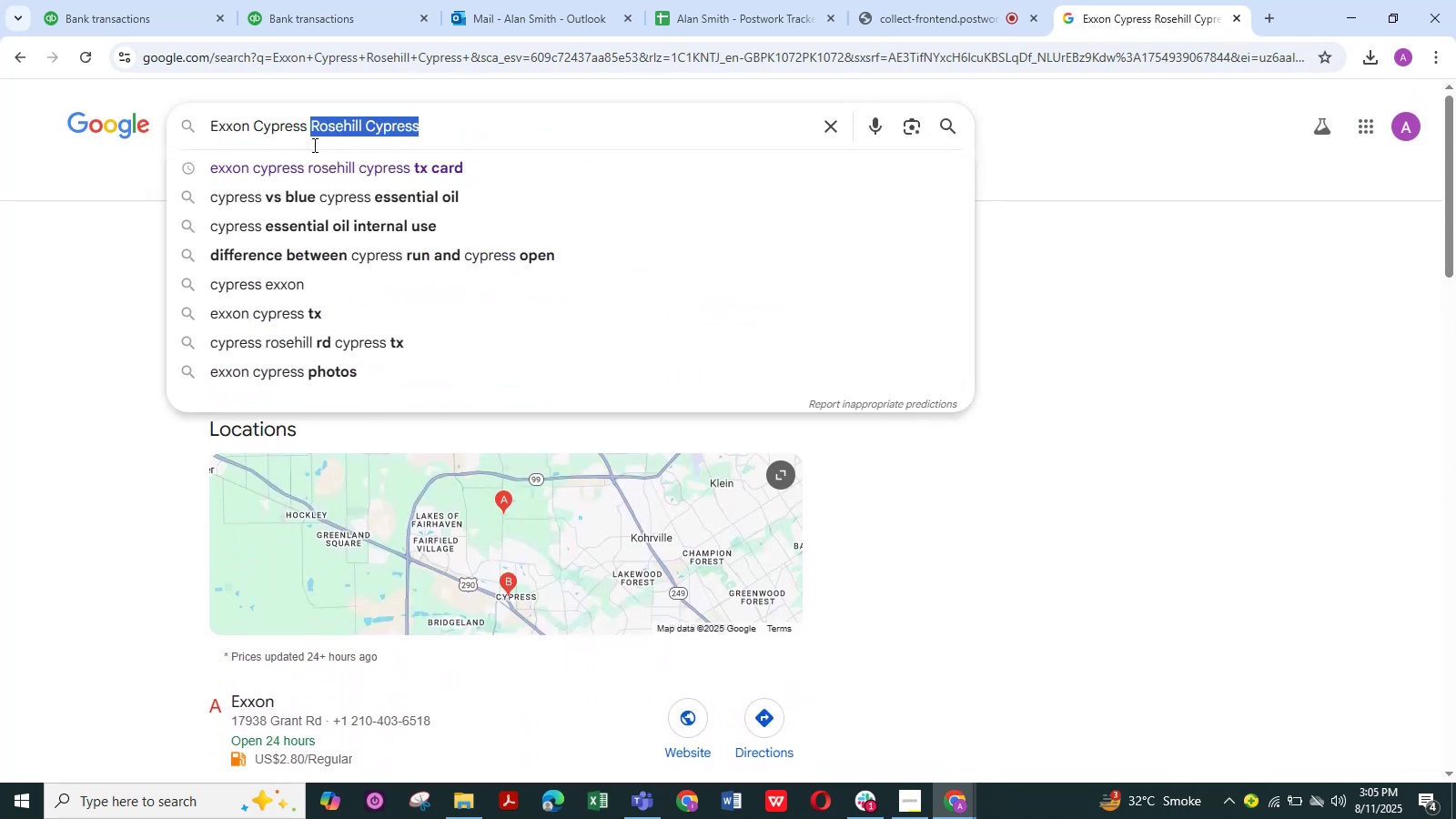 
key(Backspace)
 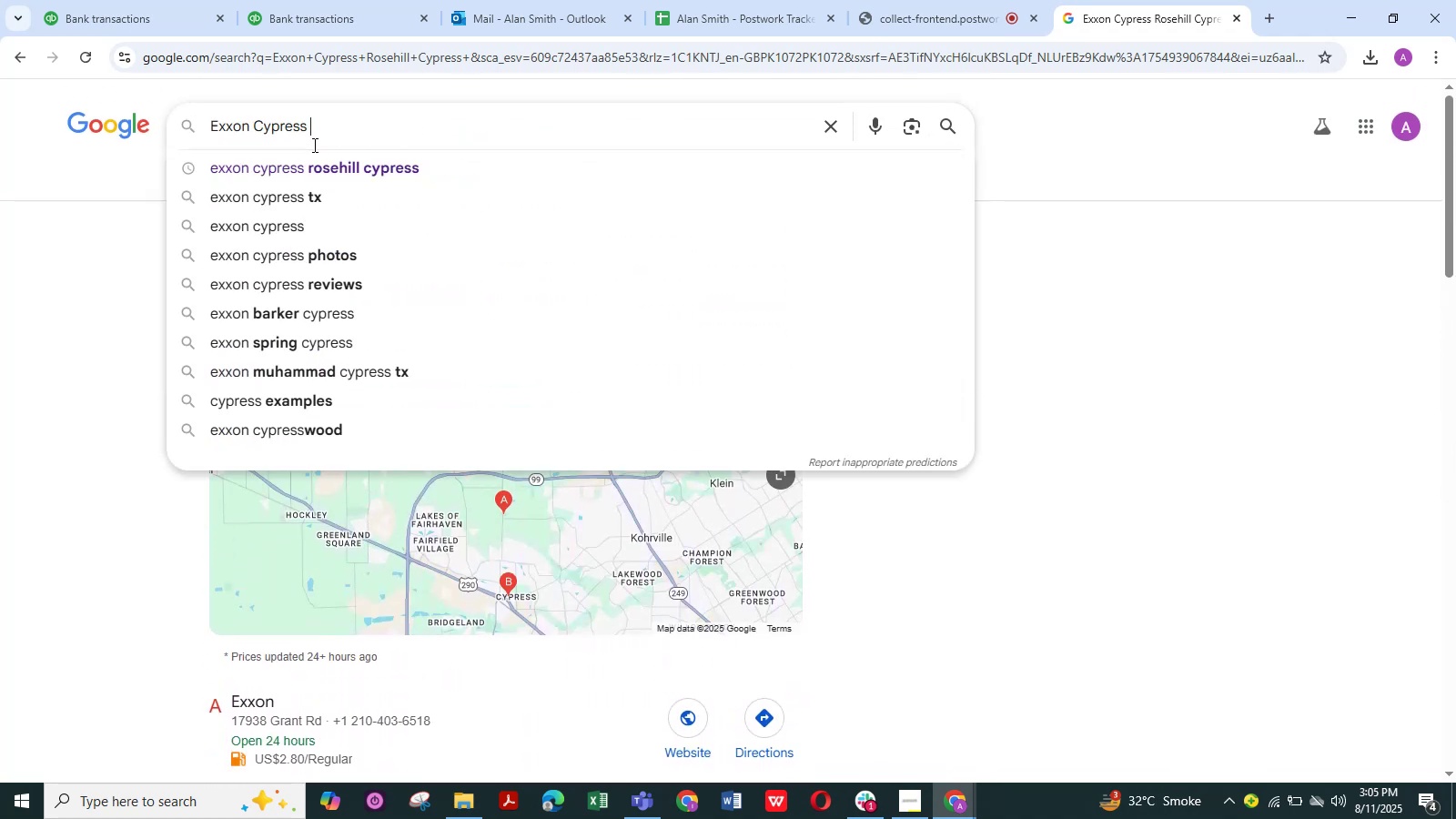 
key(Backspace)
 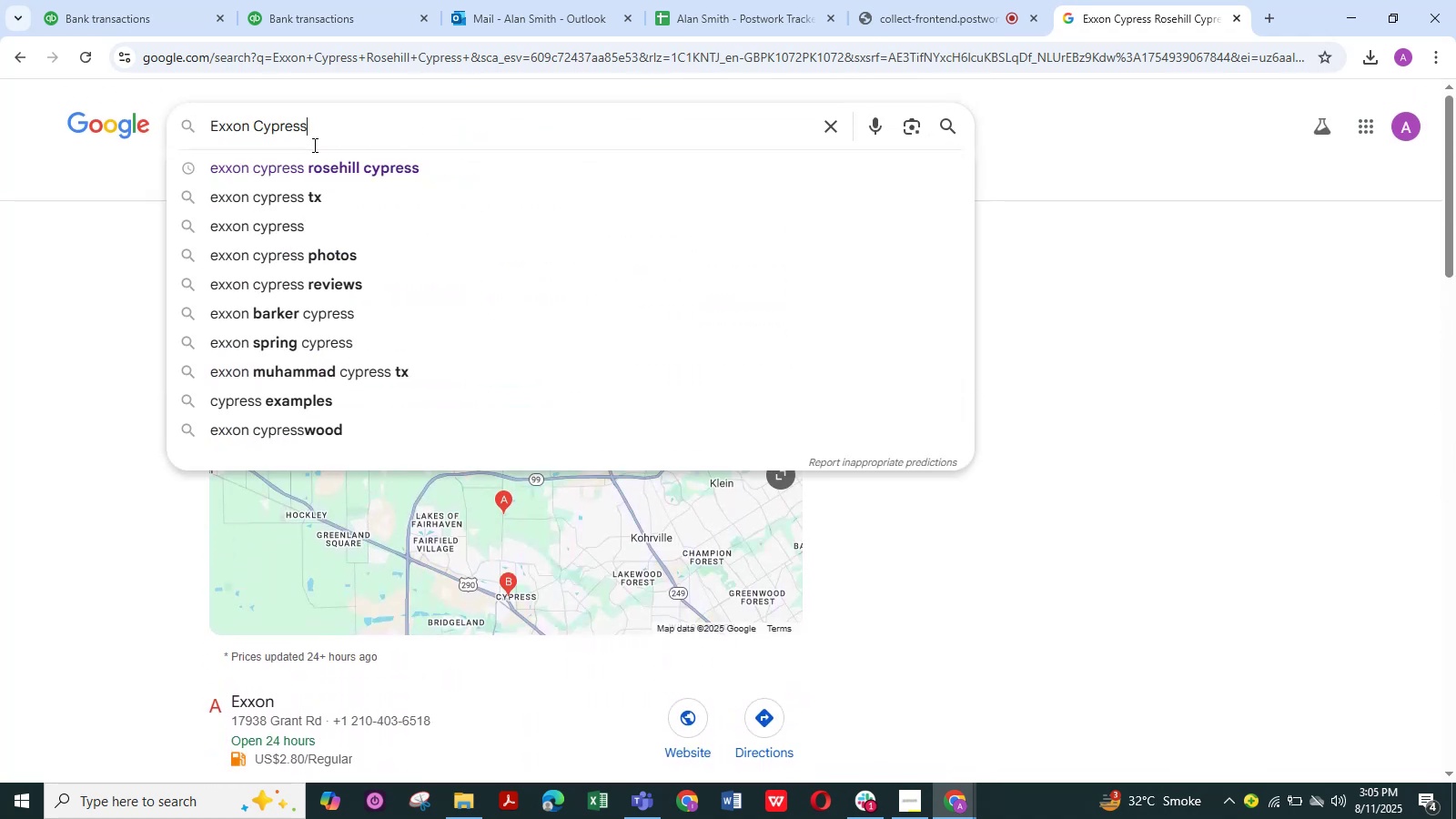 
key(Backspace)
 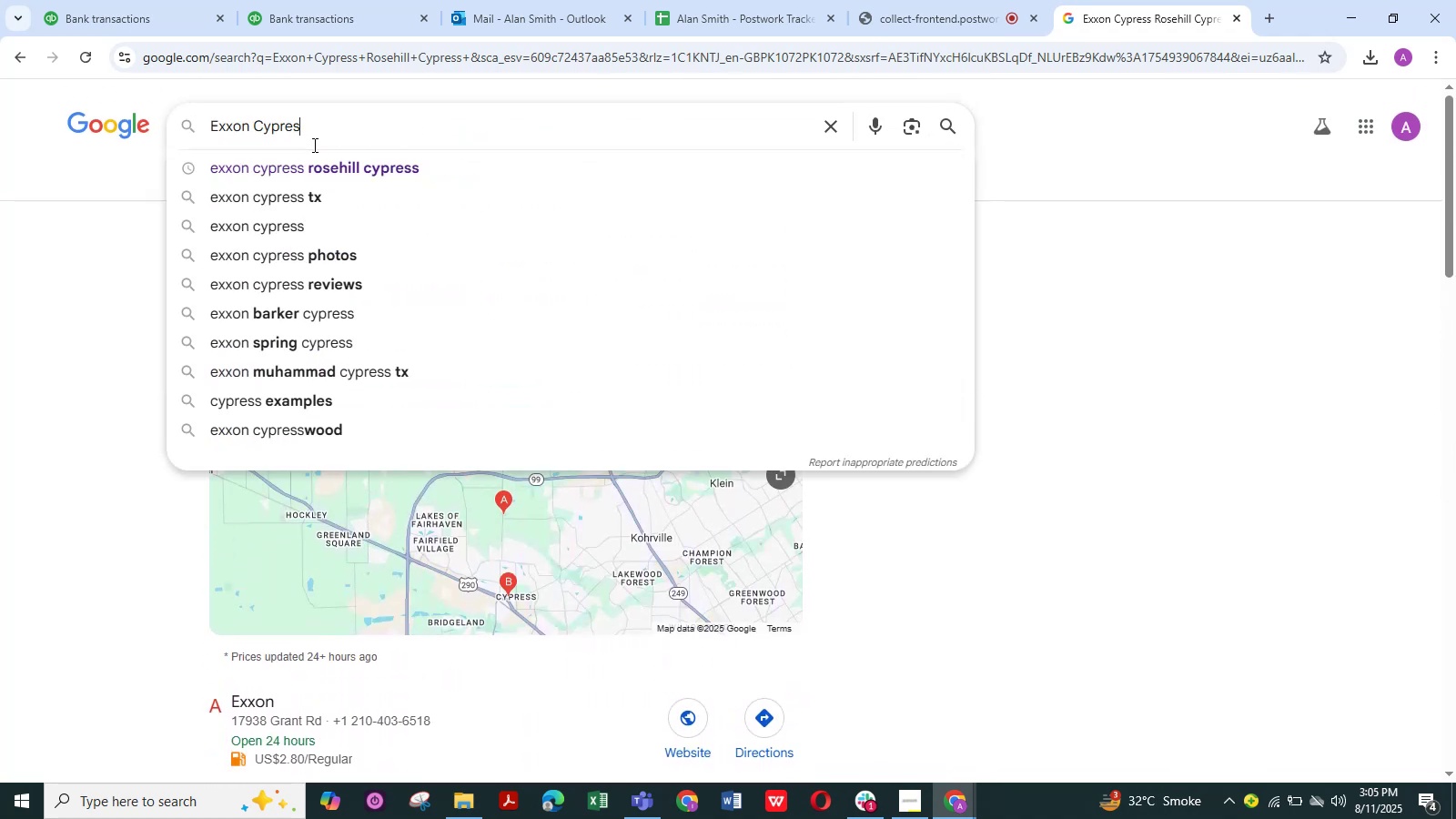 
key(Backspace)
 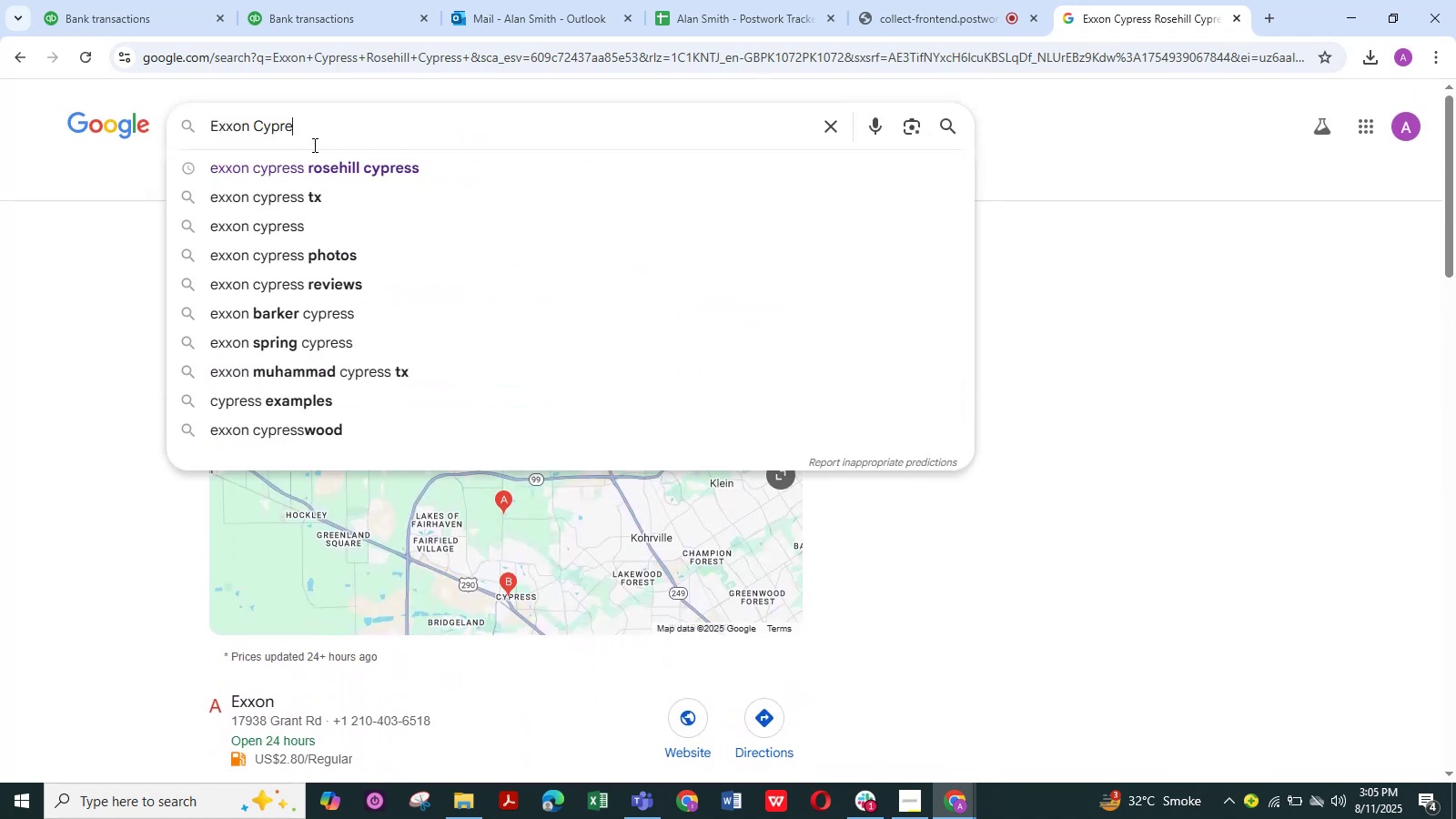 
key(Backspace)
 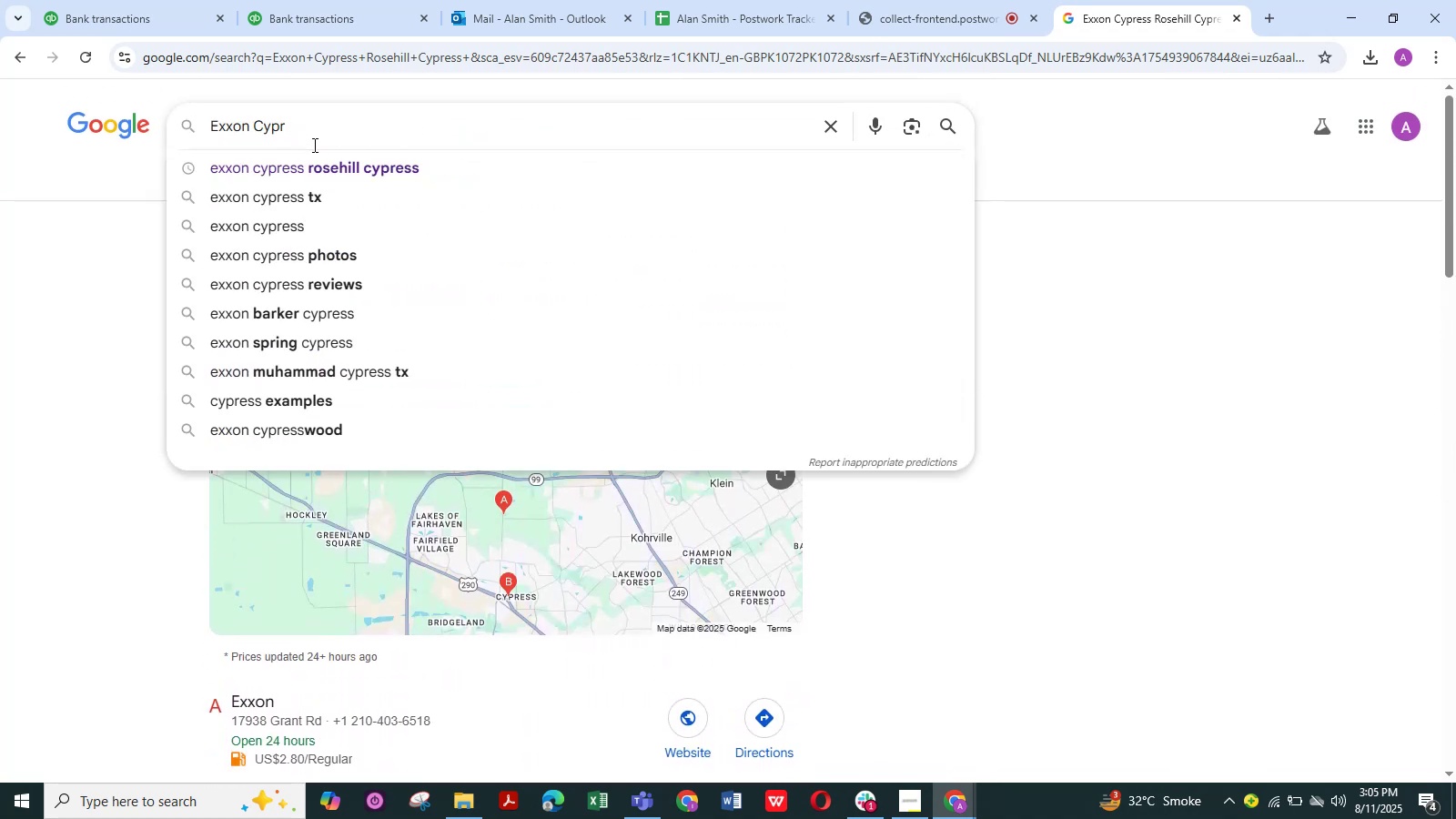 
key(Backspace)
 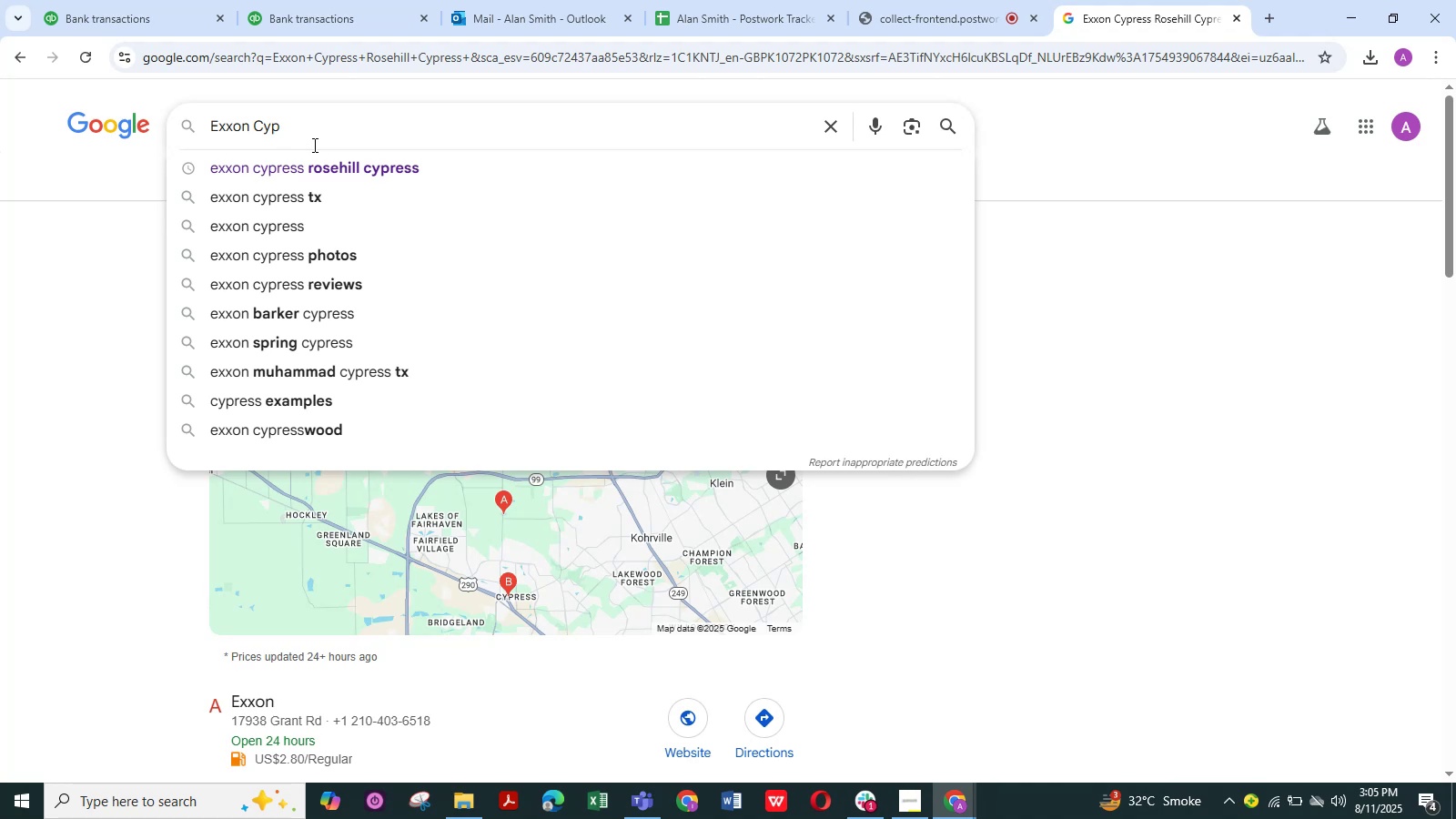 
key(Backspace)
 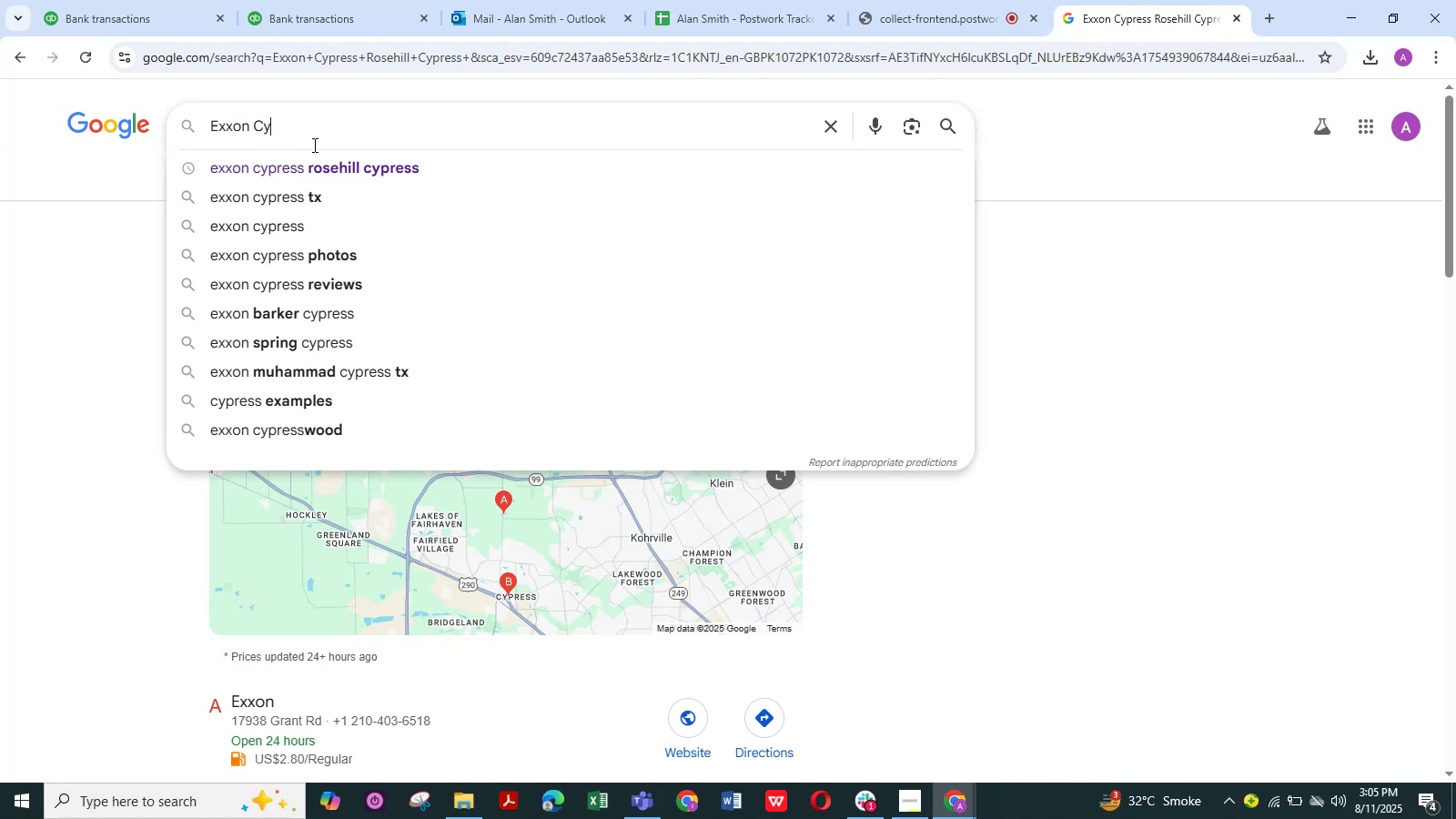 
key(Backspace)
 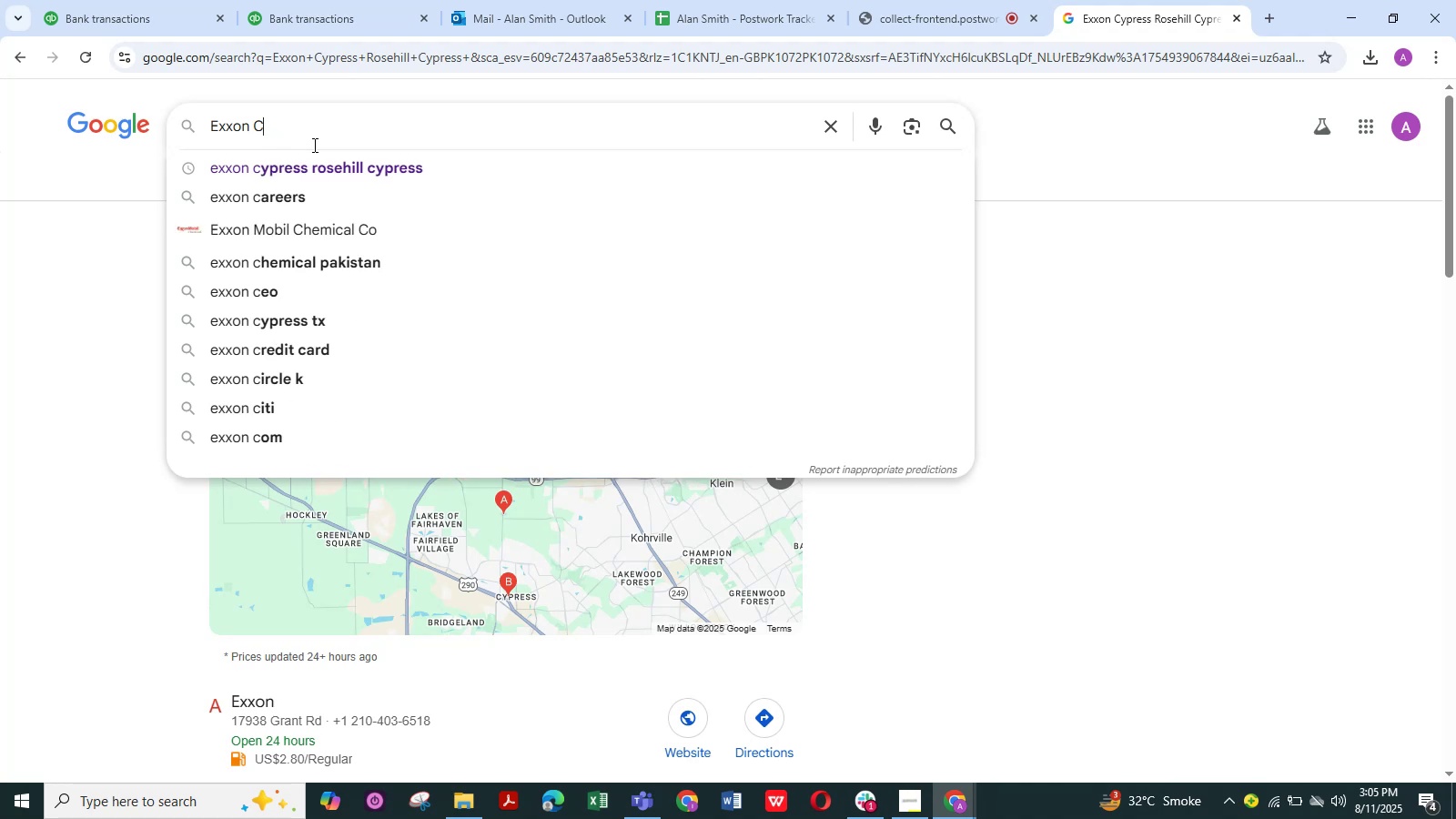 
key(Backspace)
 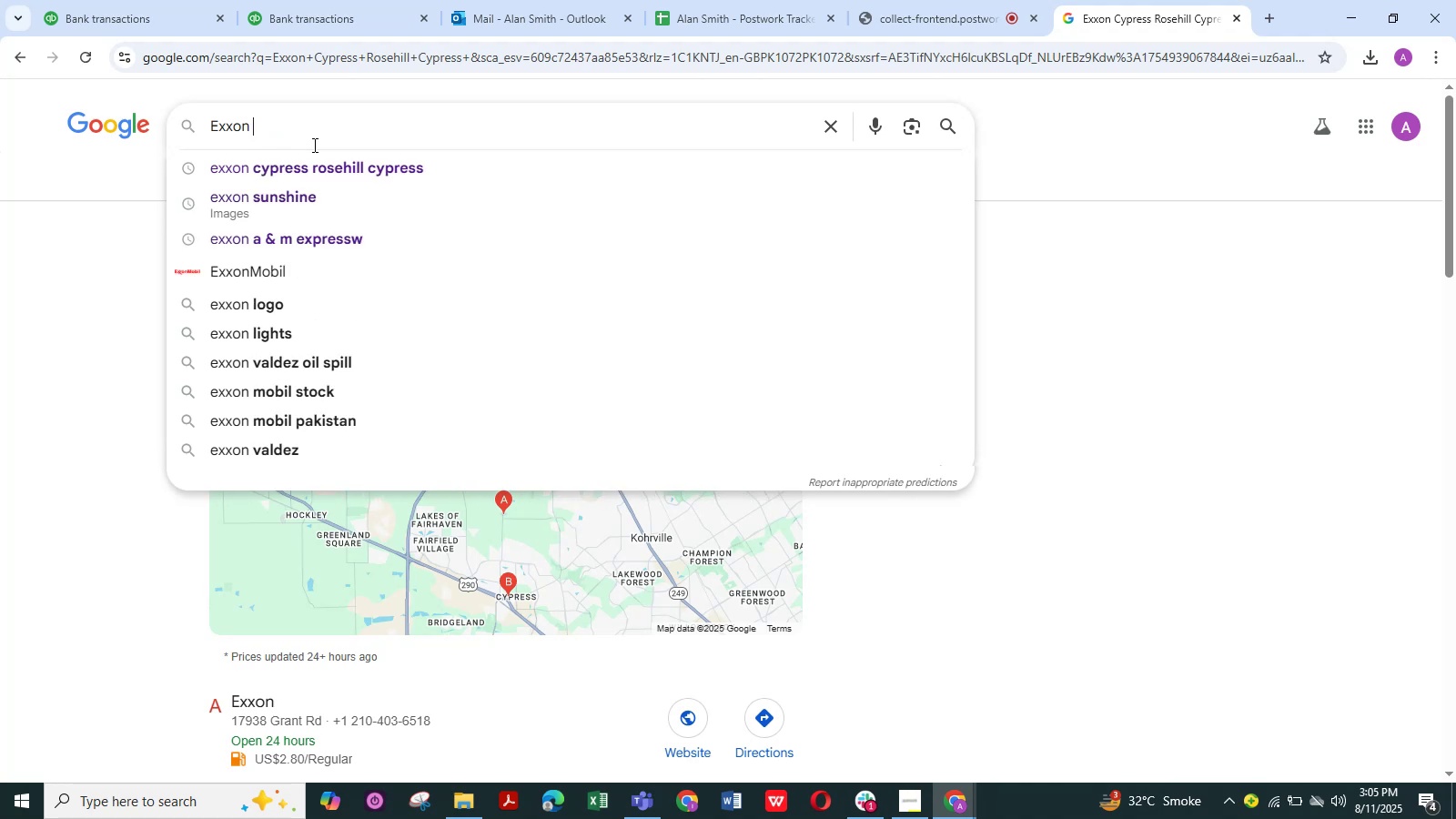 
key(NumpadEnter)
 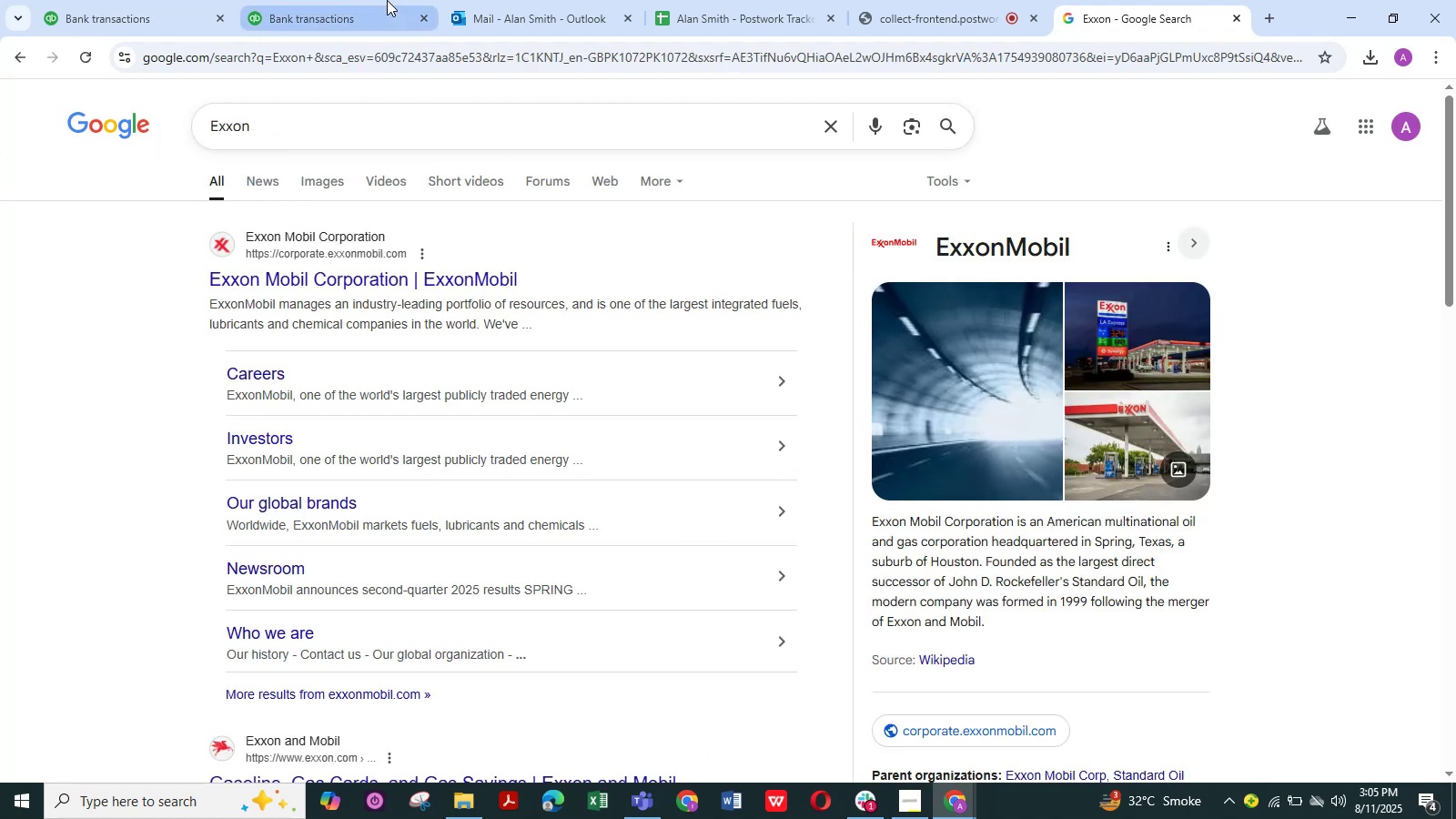 
left_click([316, 8])
 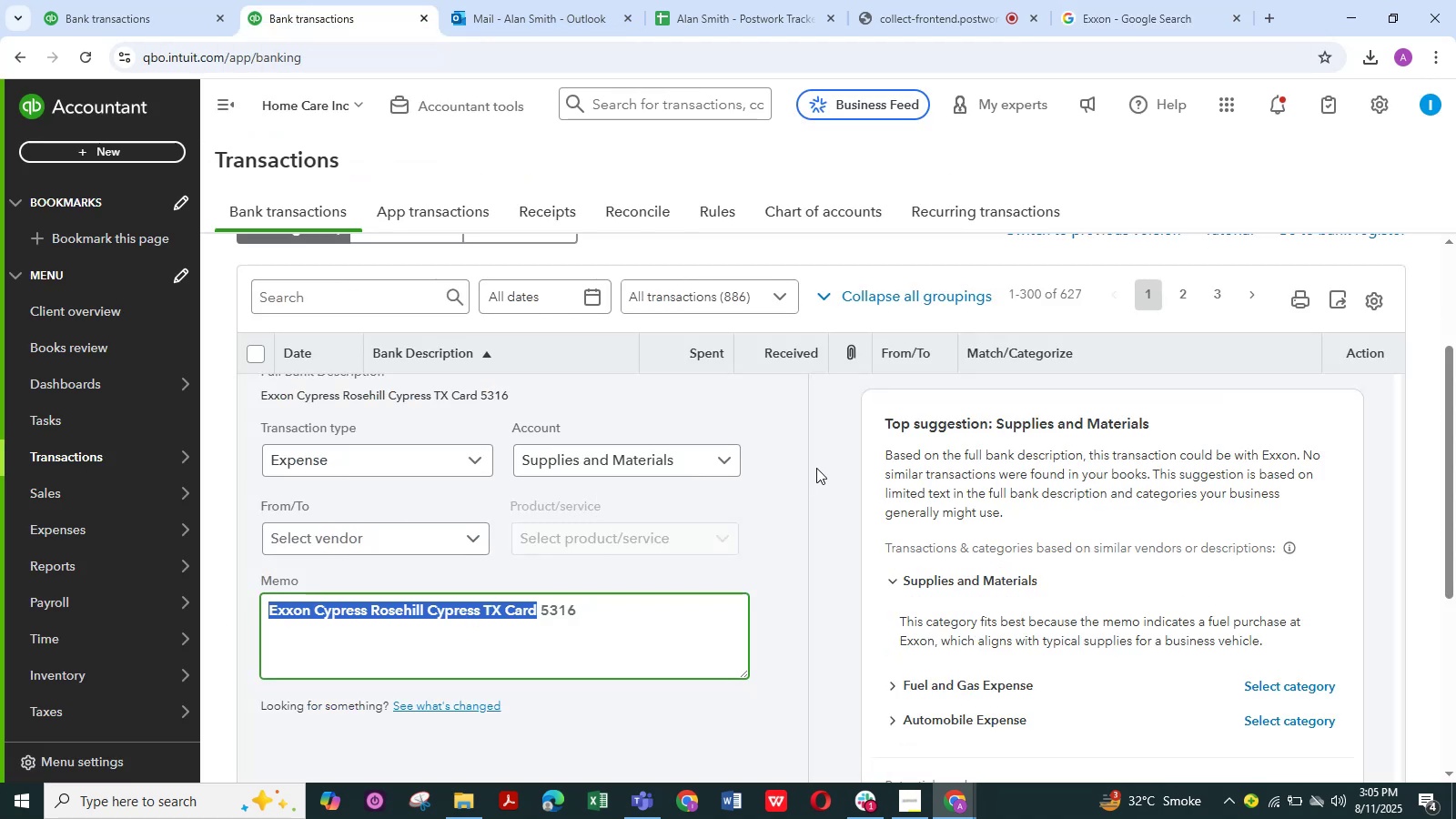 
left_click([724, 457])
 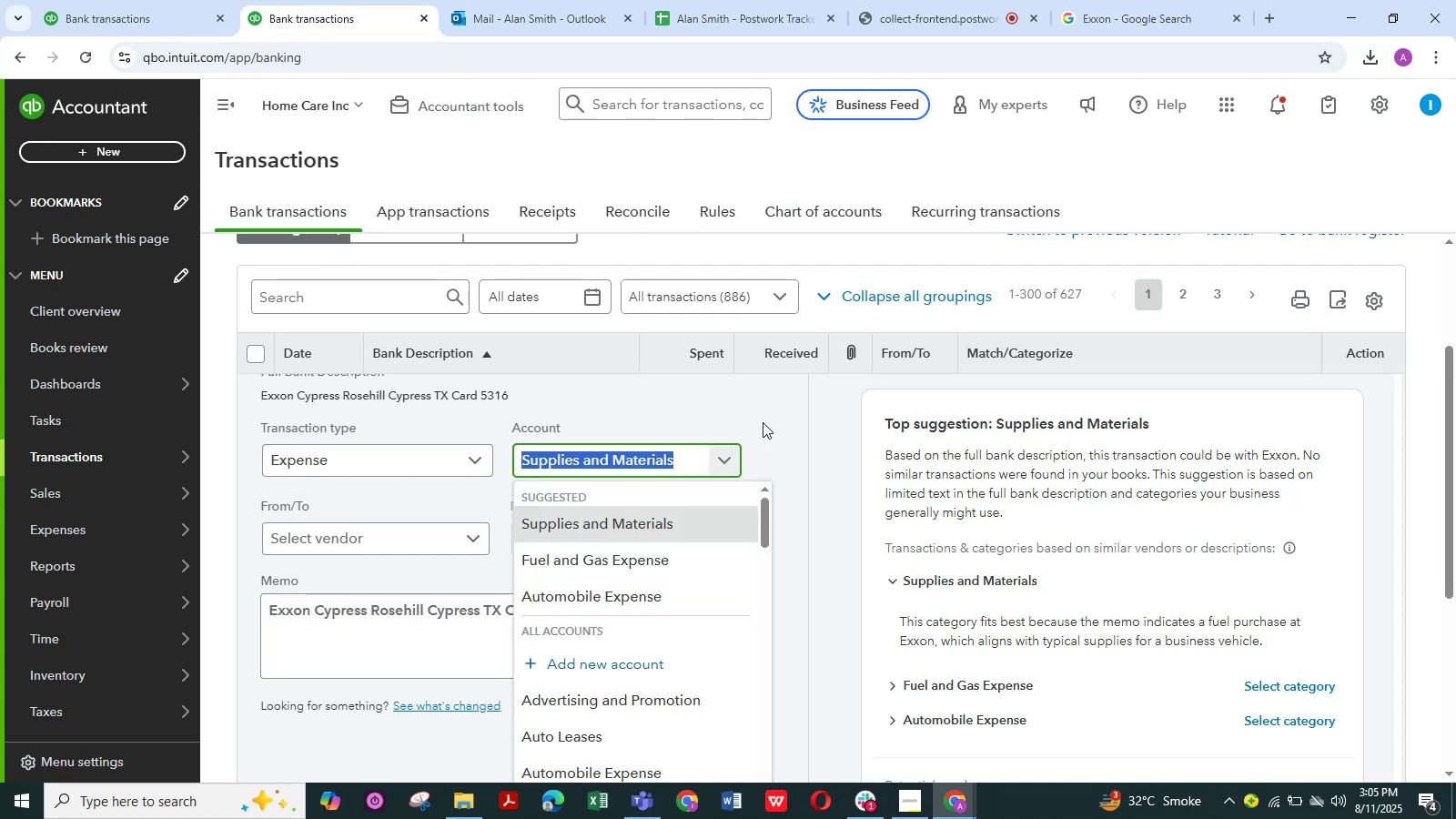 
left_click([808, 442])
 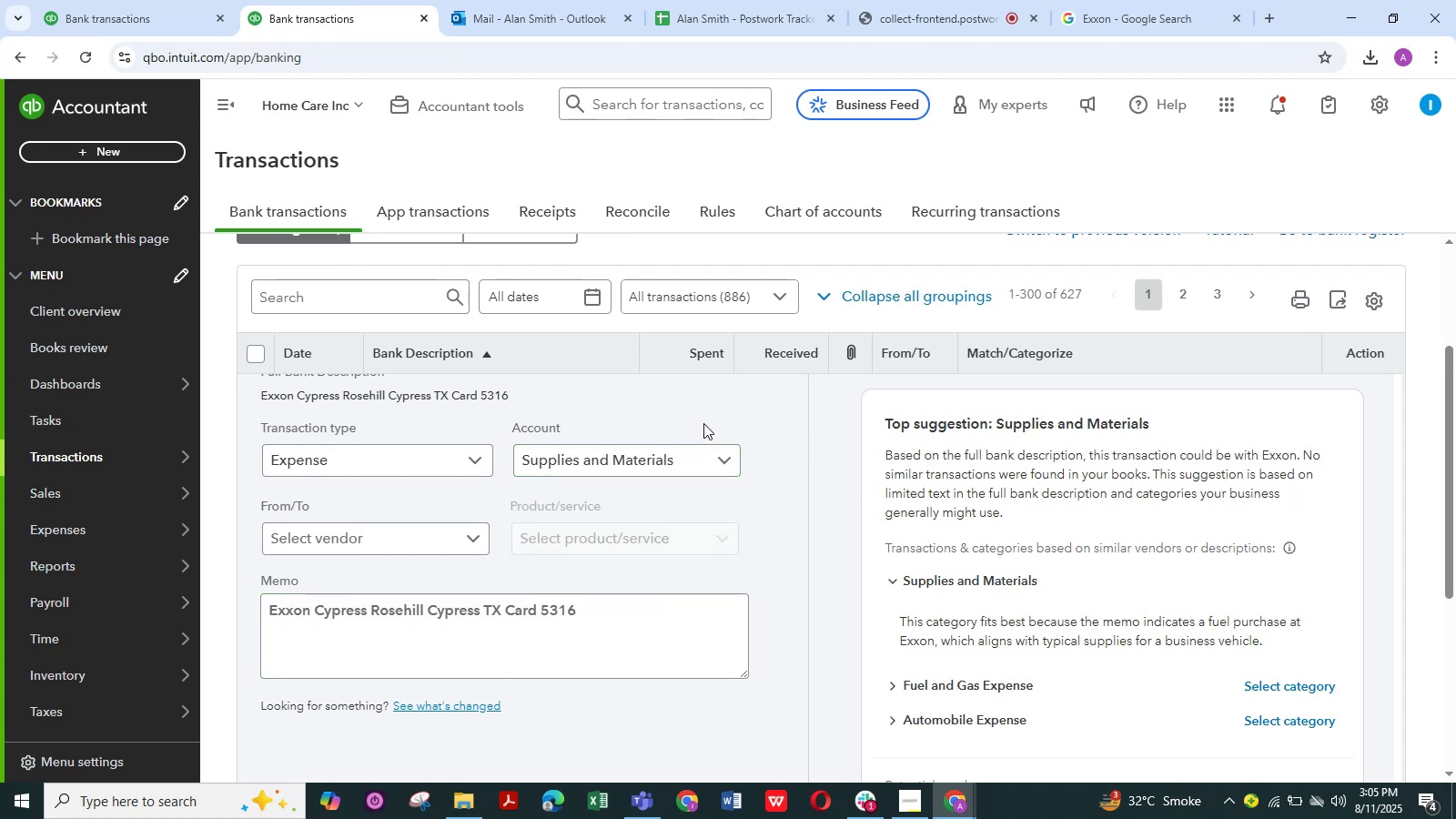 
scroll: coordinate [703, 422], scroll_direction: up, amount: 1.0
 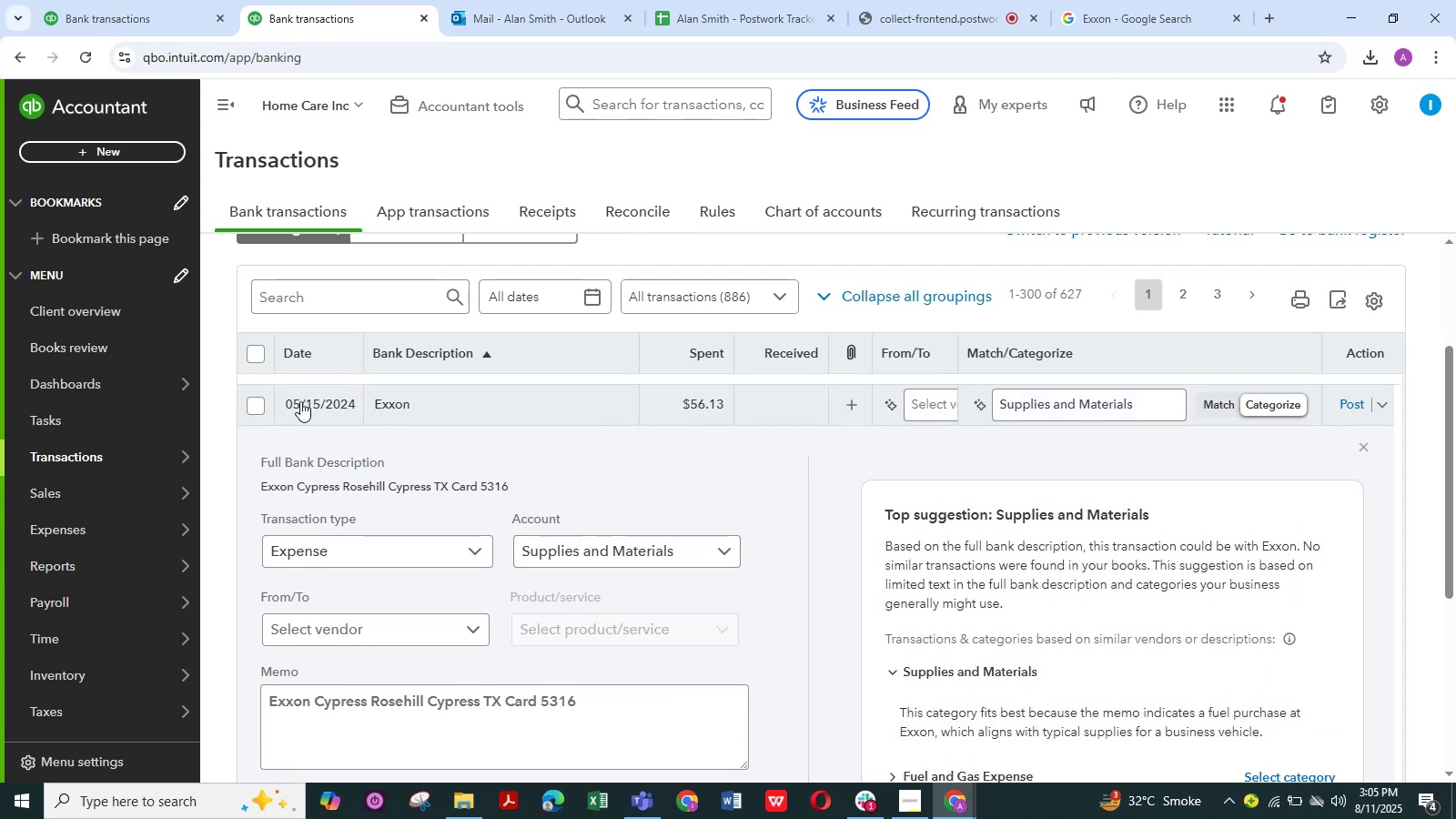 
left_click([260, 403])
 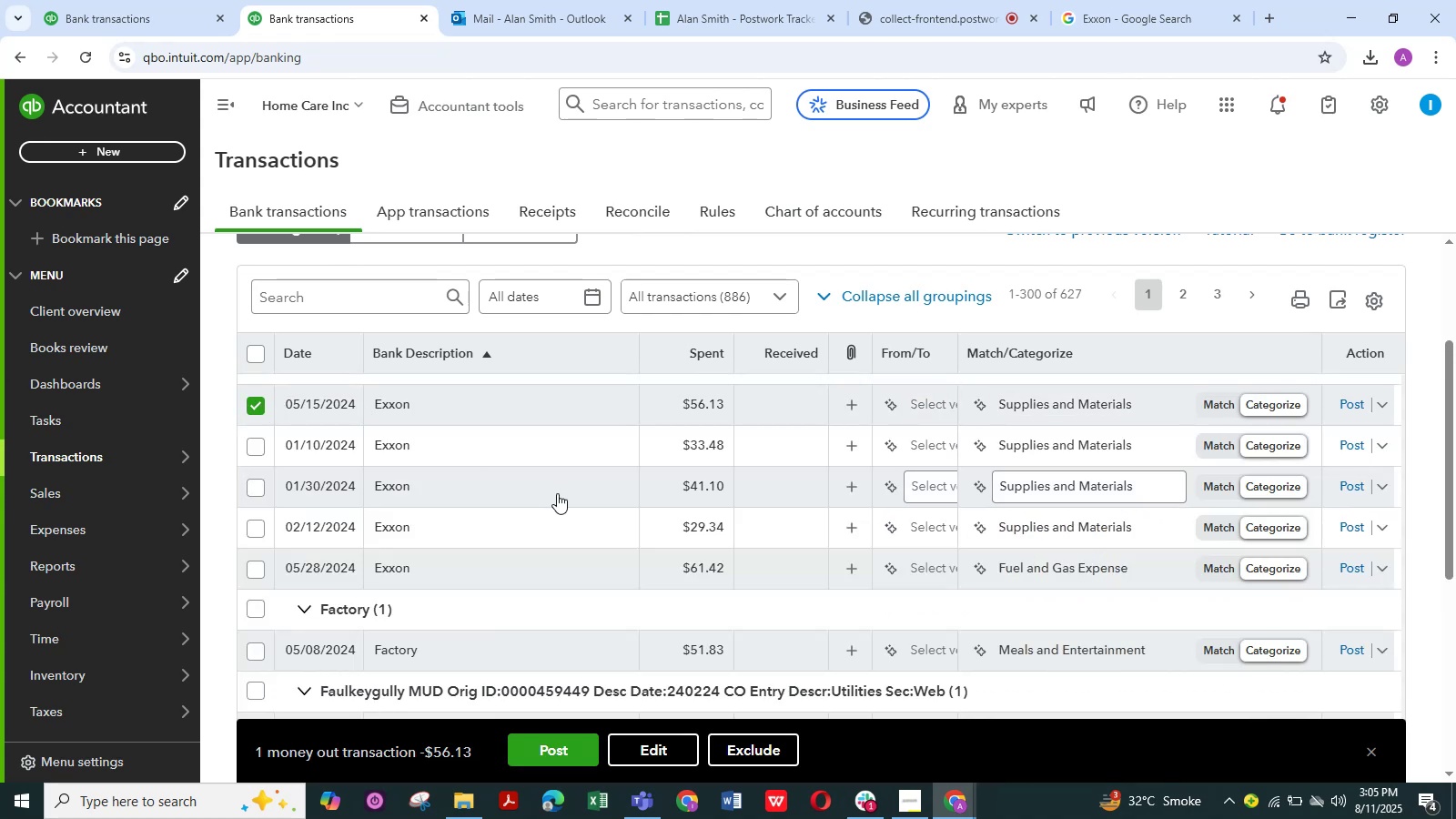 
scroll: coordinate [390, 465], scroll_direction: up, amount: 1.0
 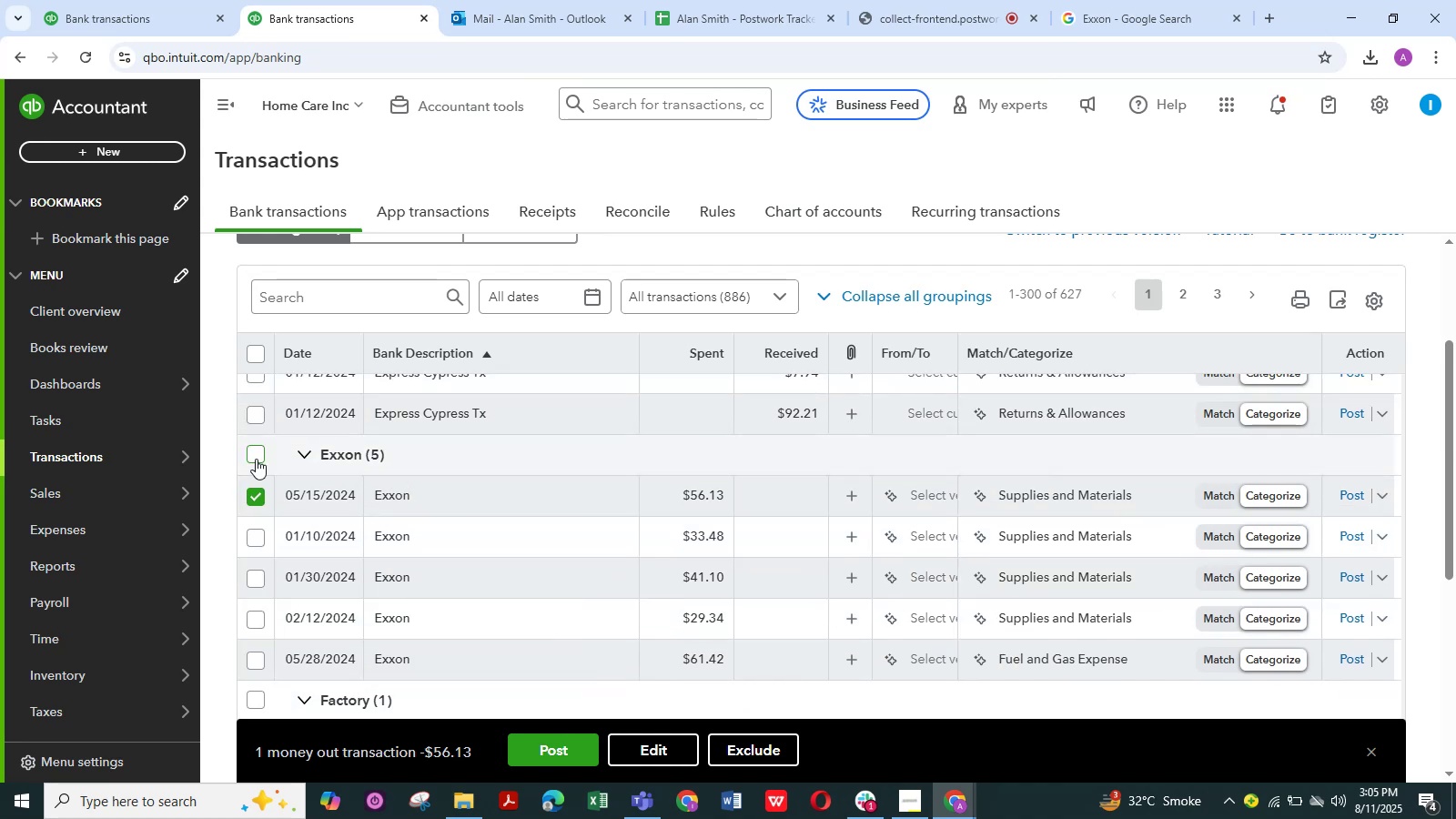 
left_click([258, 457])
 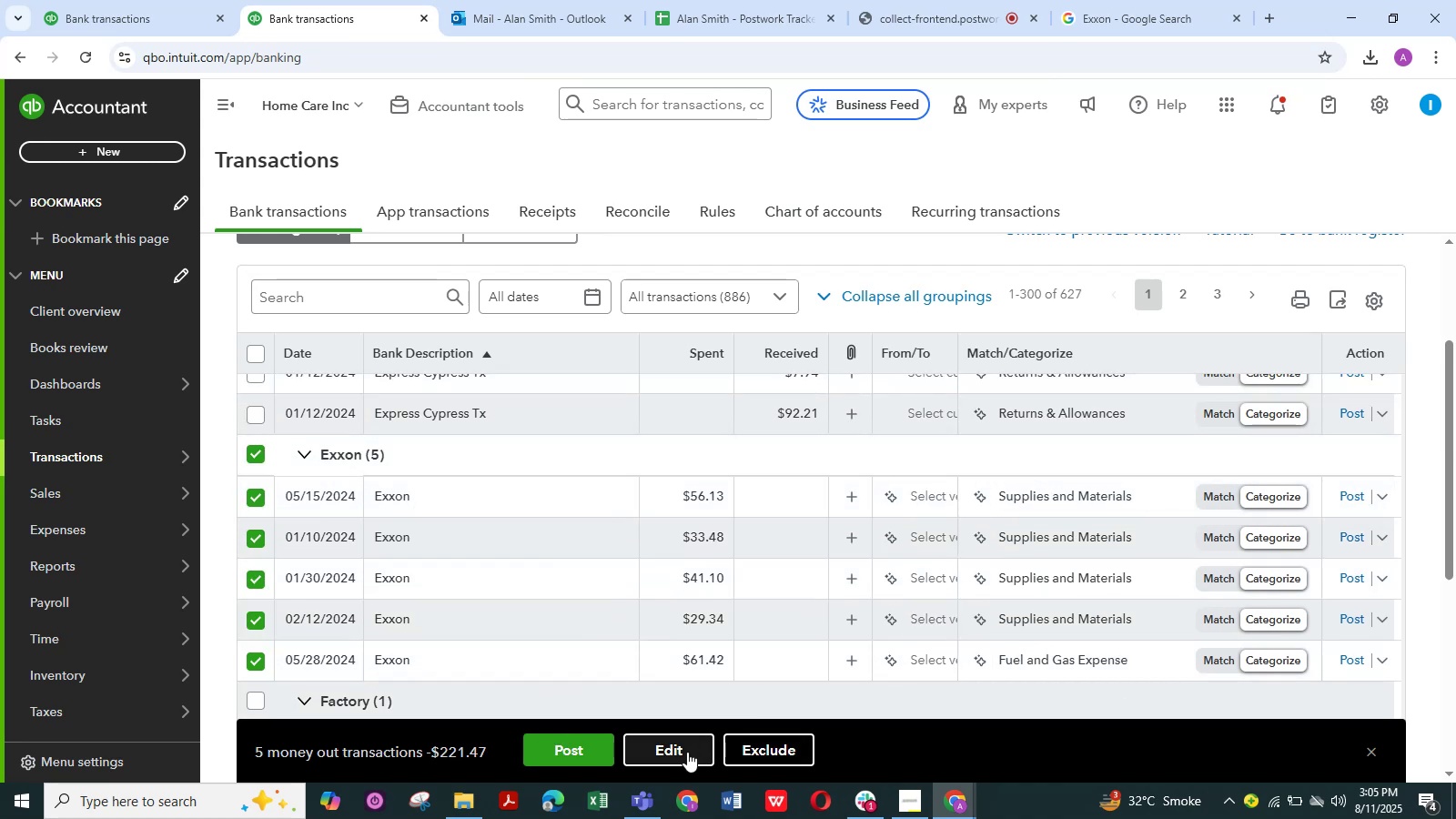 
wait(9.93)
 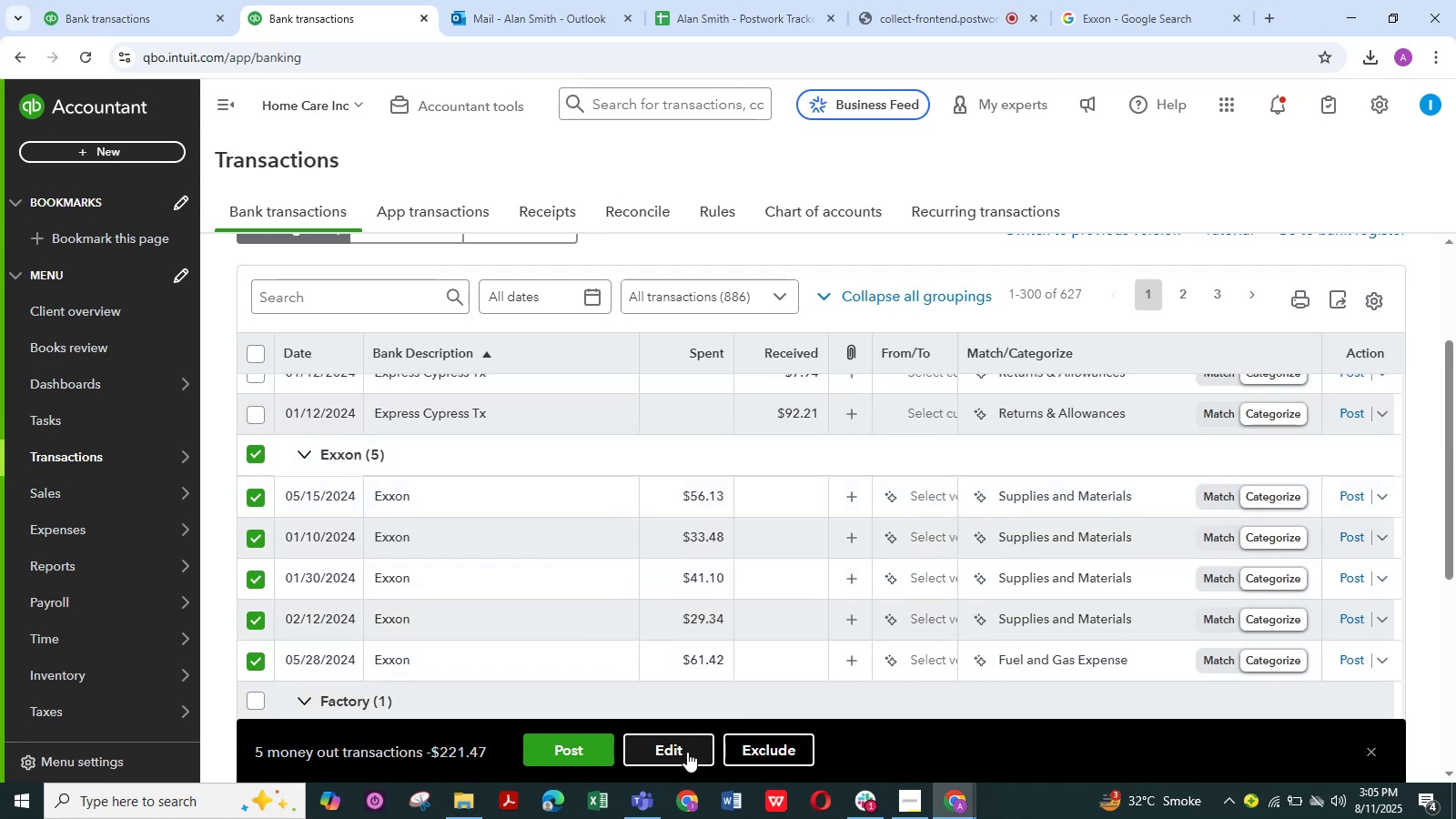 
left_click([687, 752])
 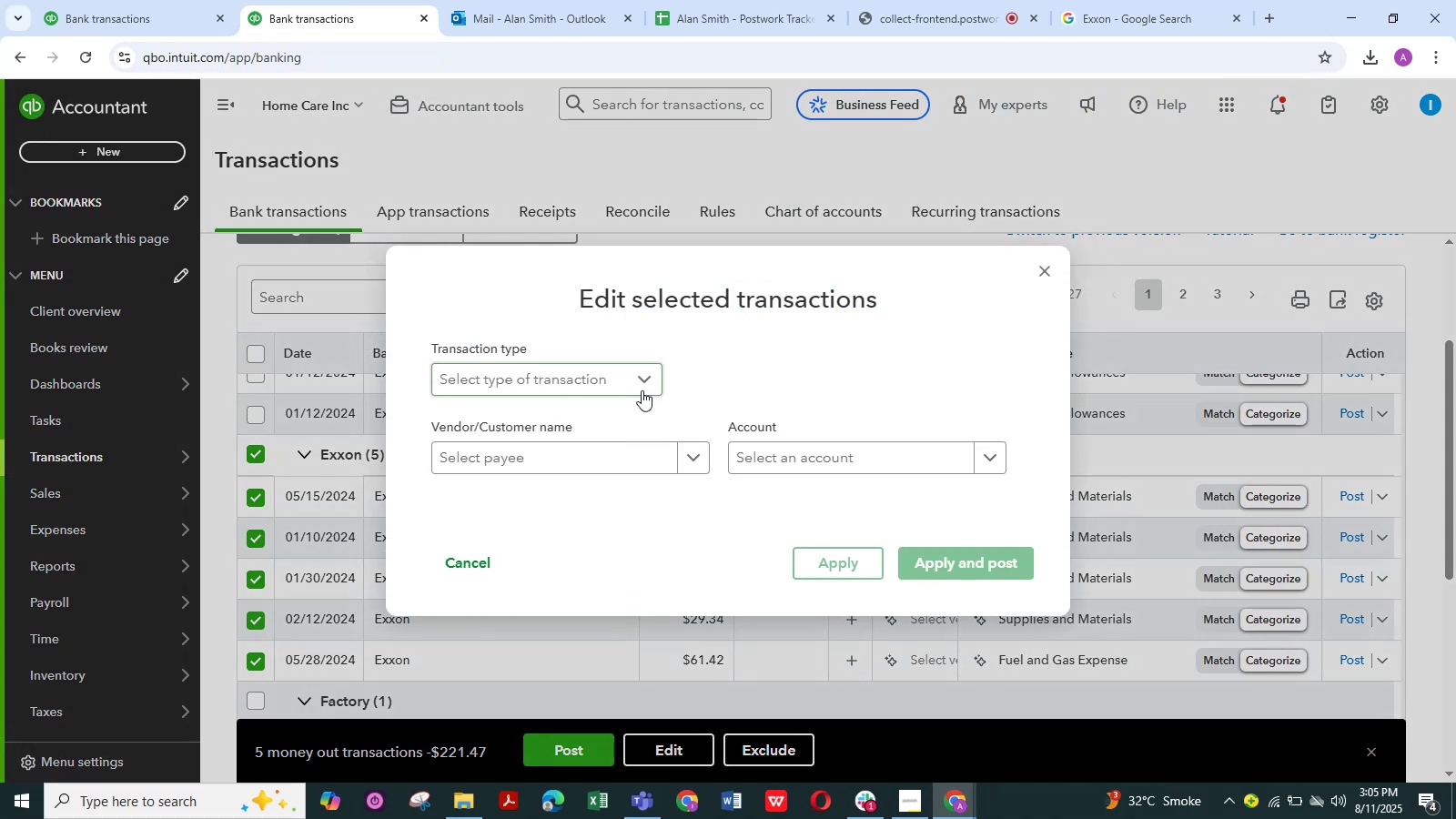 
left_click([644, 385])
 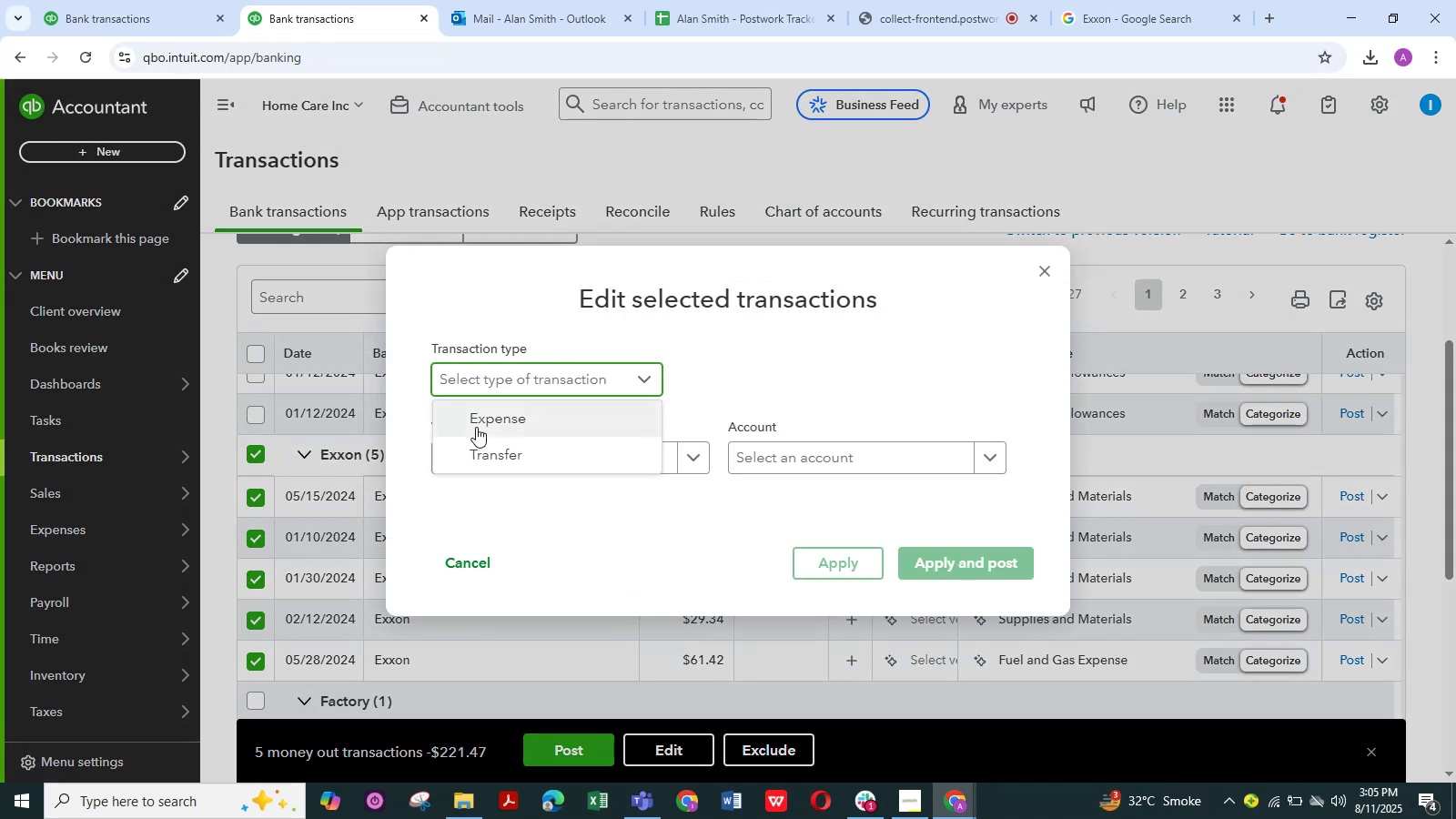 
left_click([477, 425])
 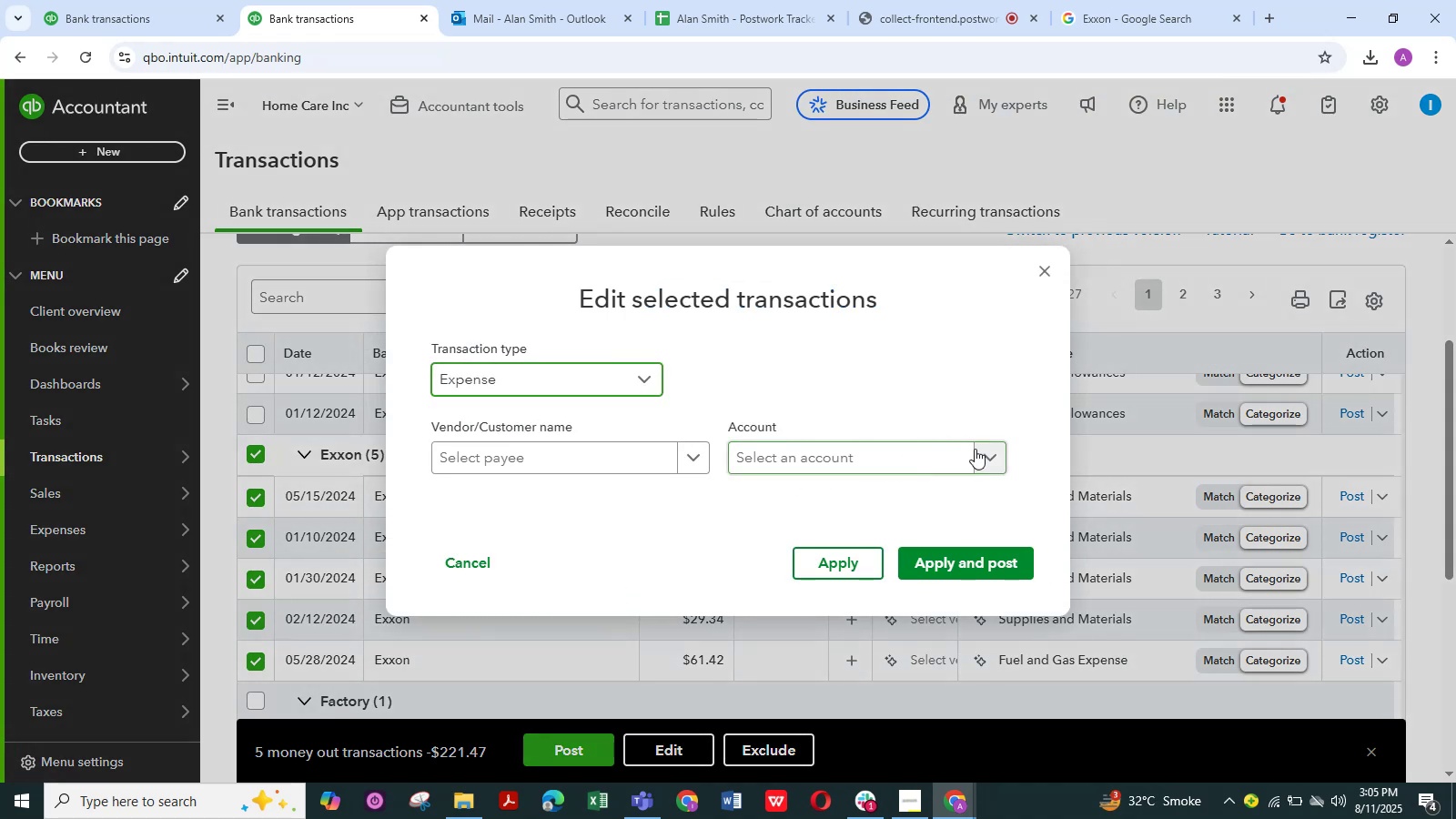 
left_click([994, 457])
 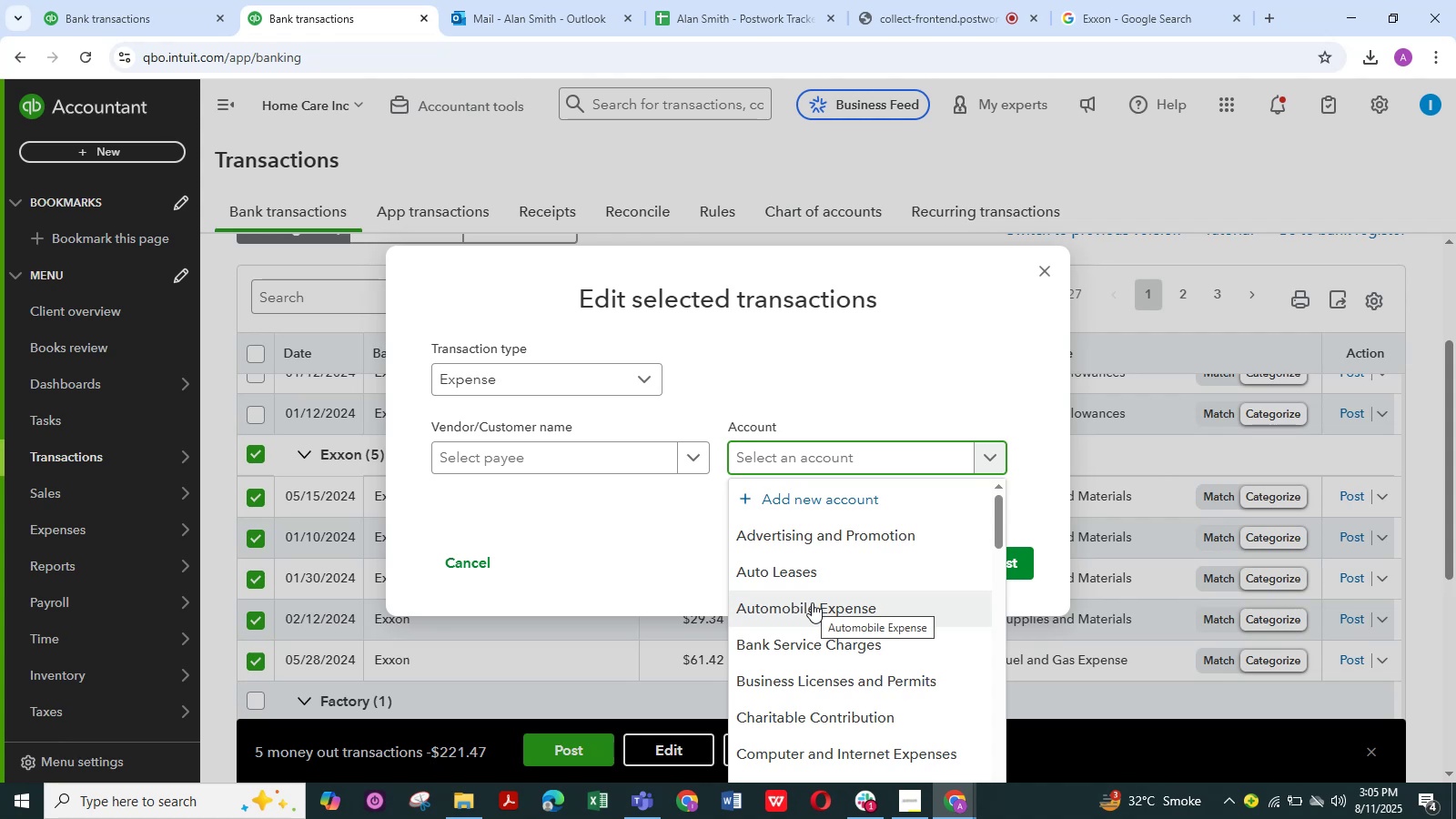 
wait(9.16)
 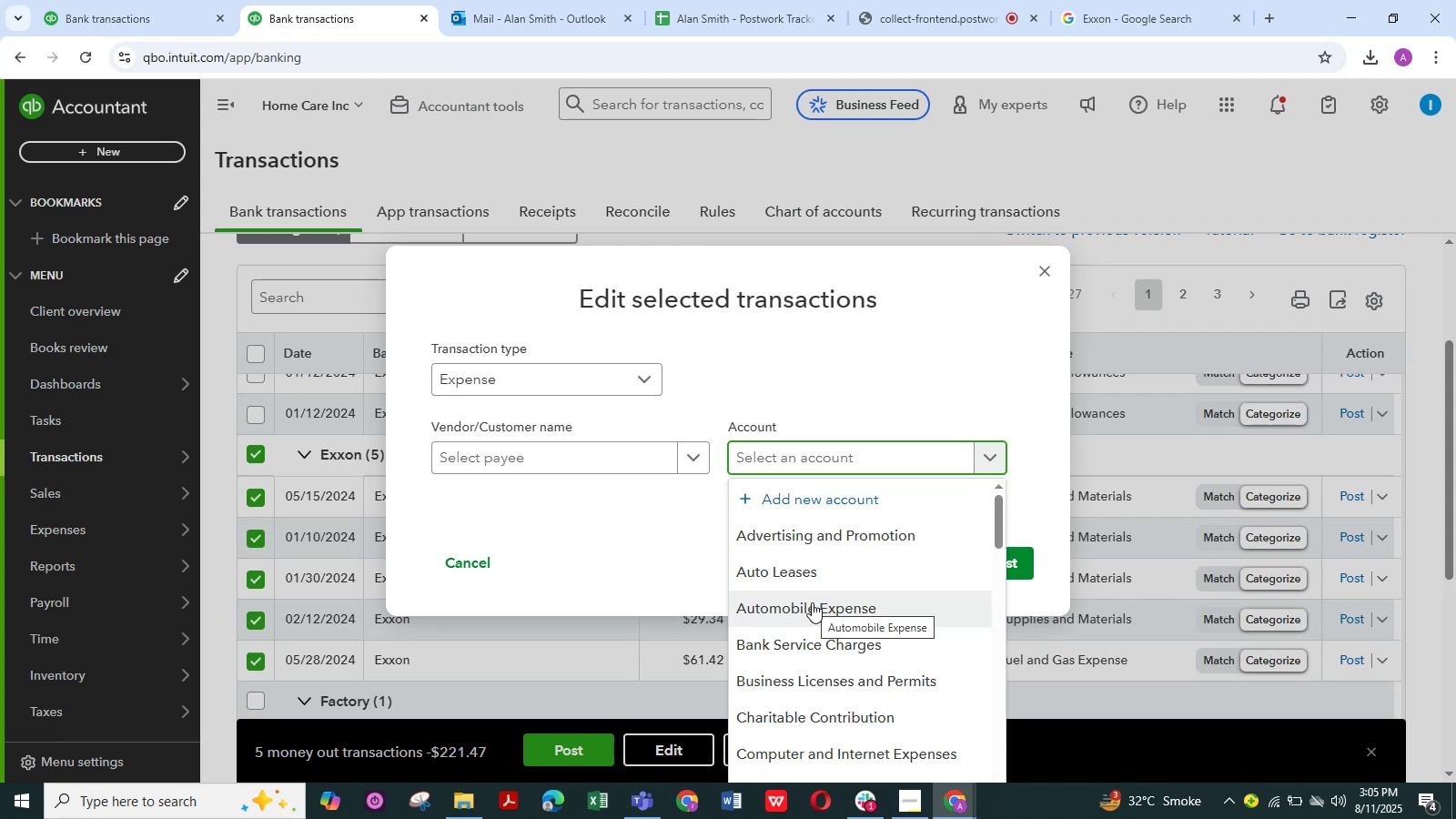 
left_click([812, 602])
 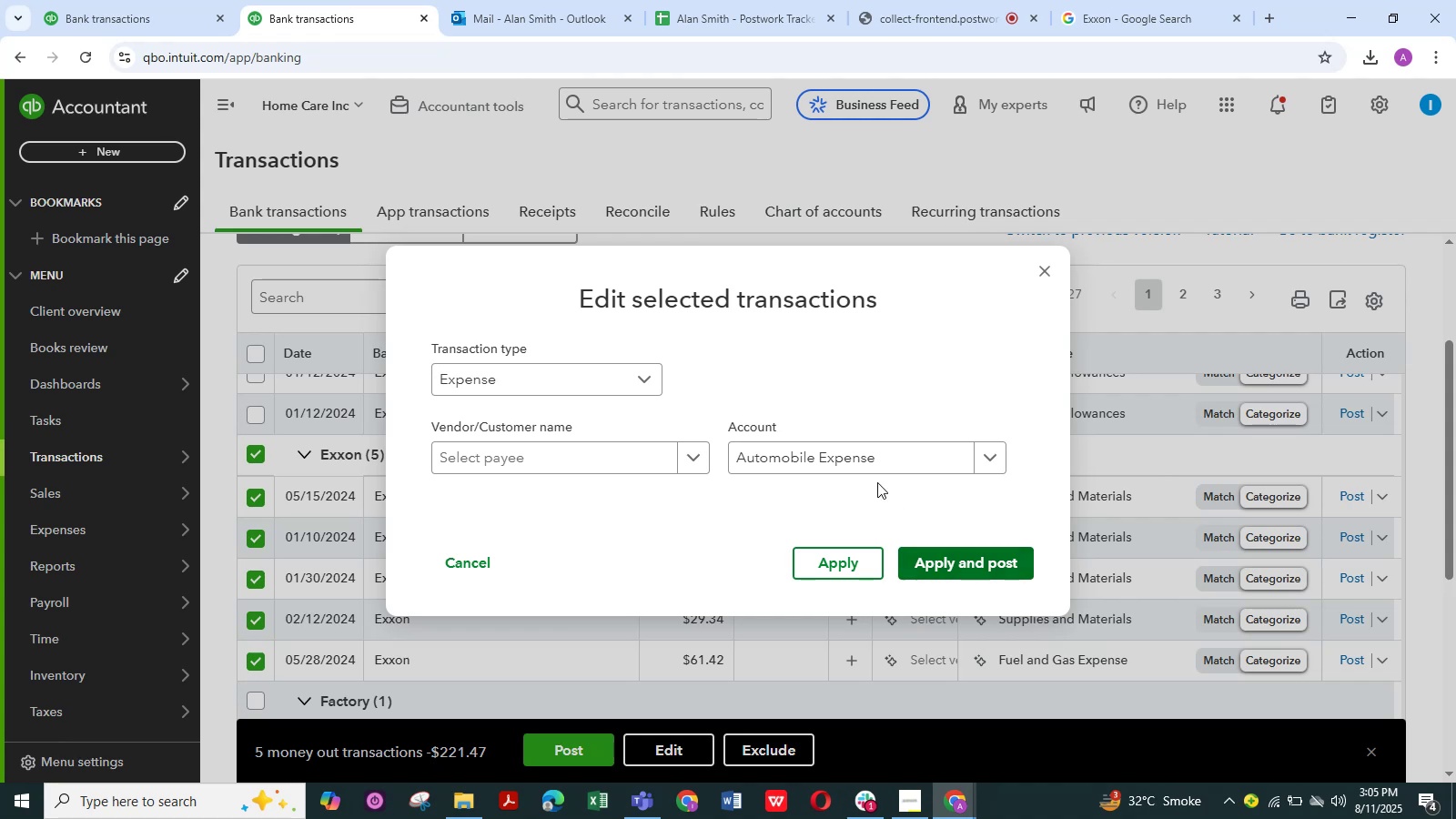 
wait(6.62)
 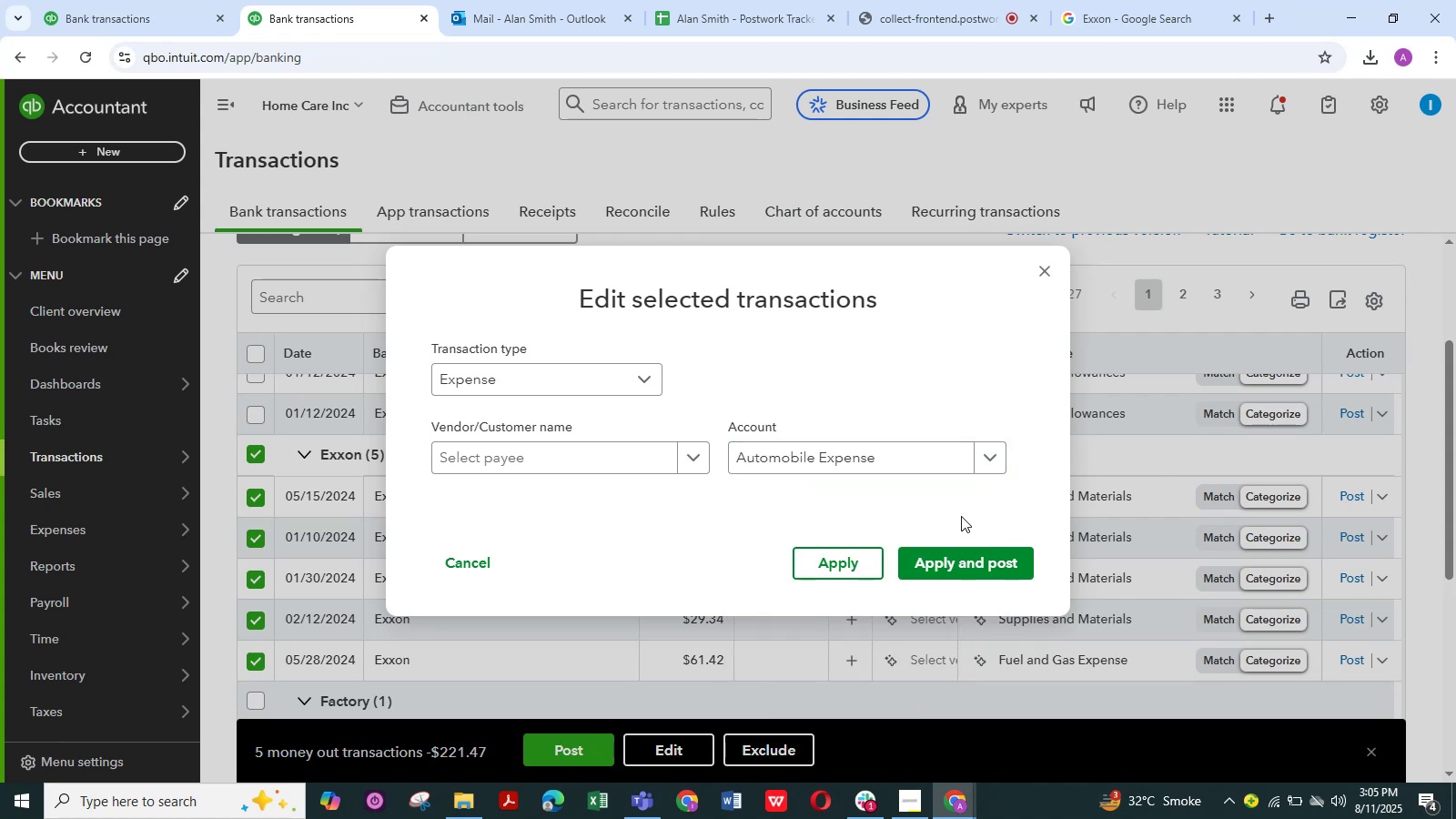 
left_click([686, 456])
 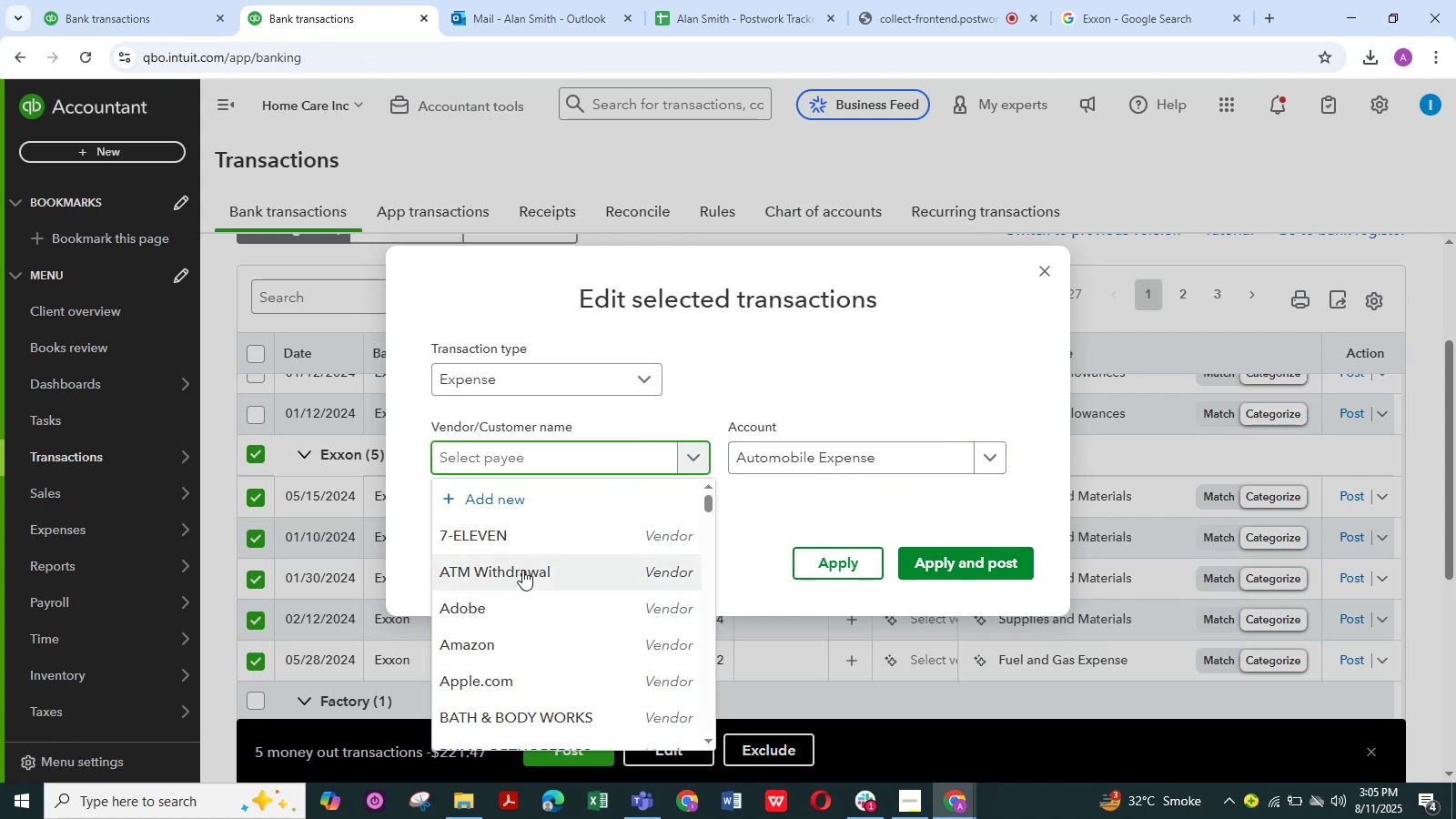 
scroll: coordinate [522, 570], scroll_direction: down, amount: 8.0
 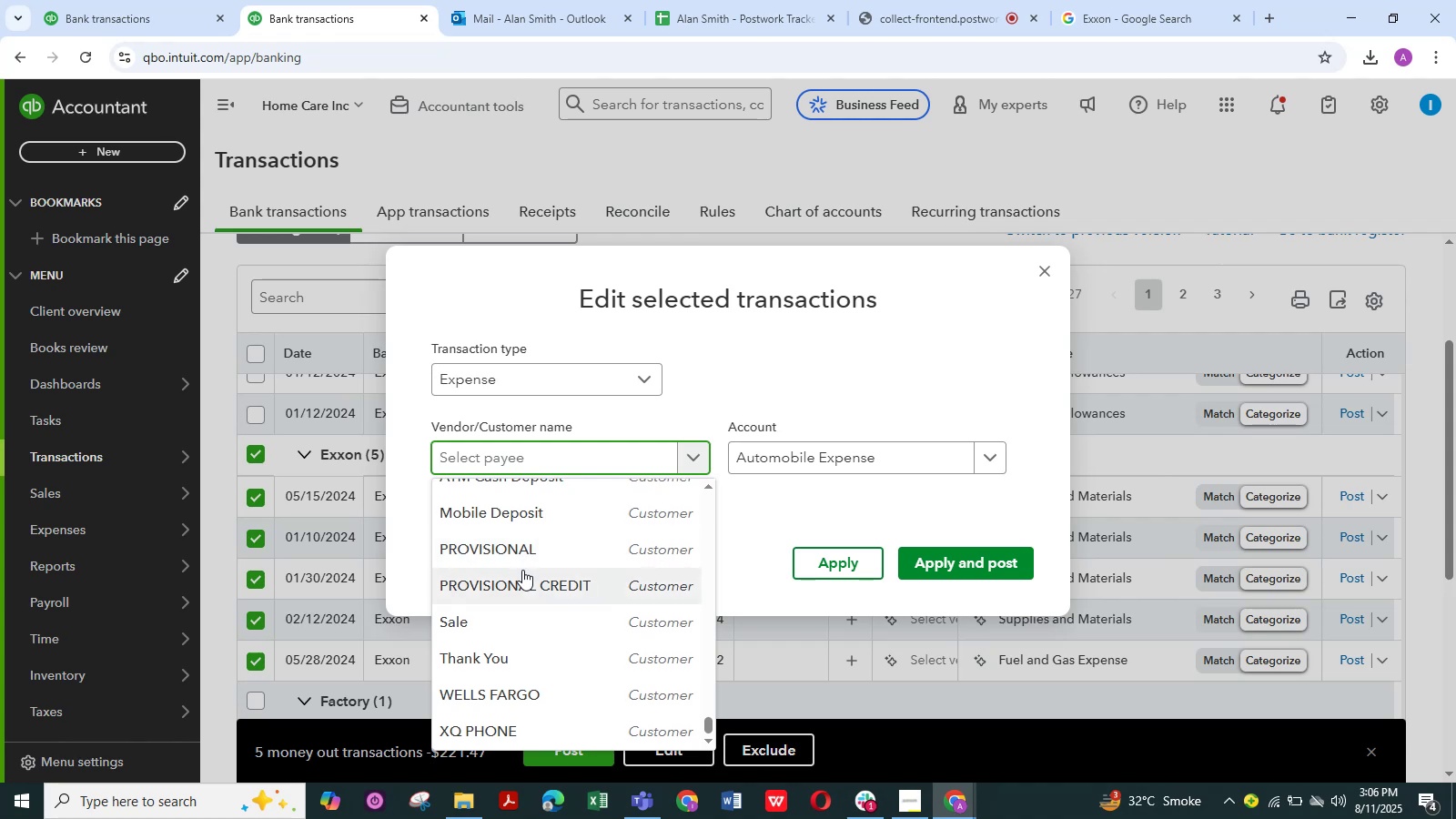 
scroll: coordinate [522, 570], scroll_direction: up, amount: 18.0
 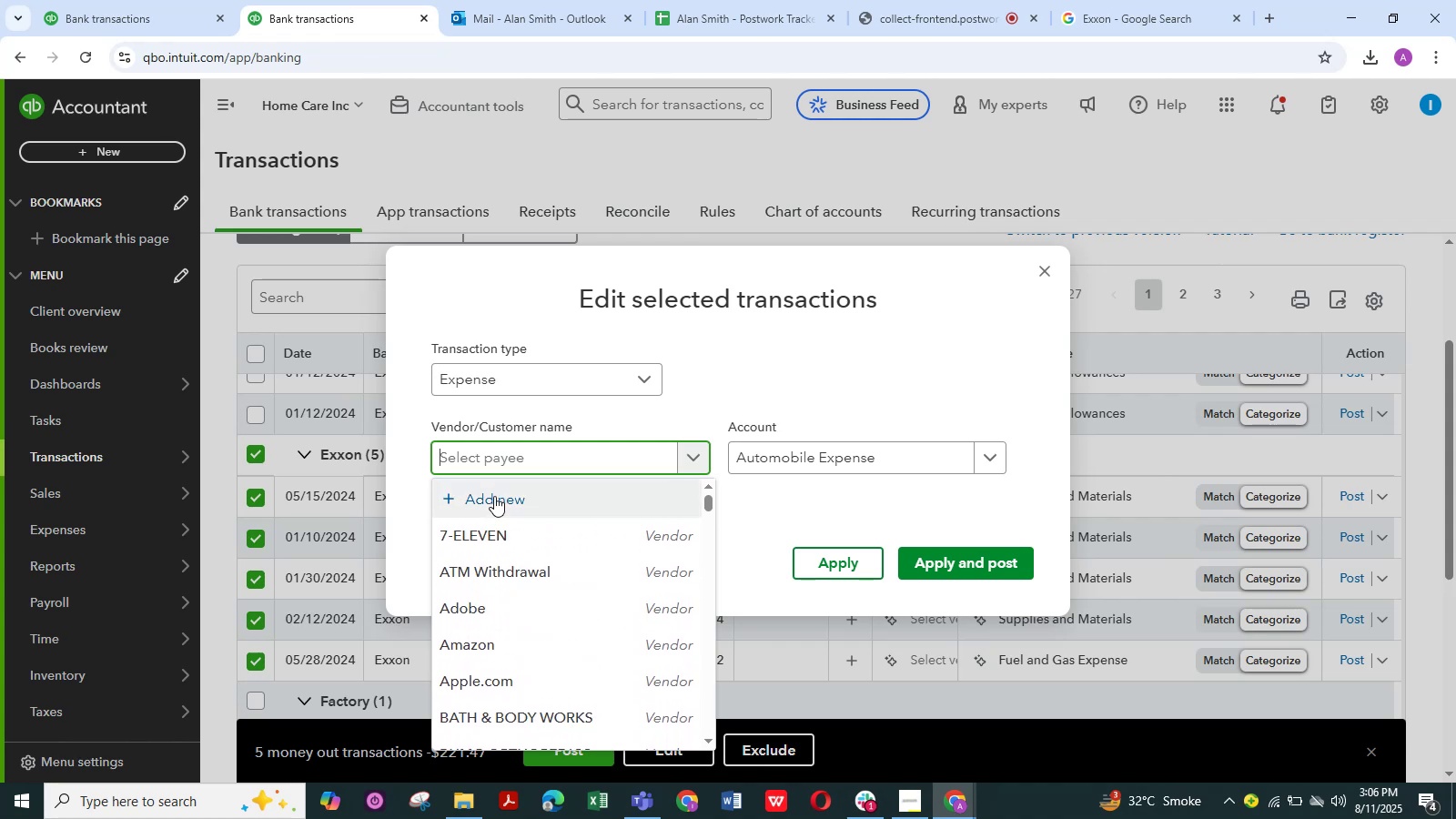 
left_click([494, 496])
 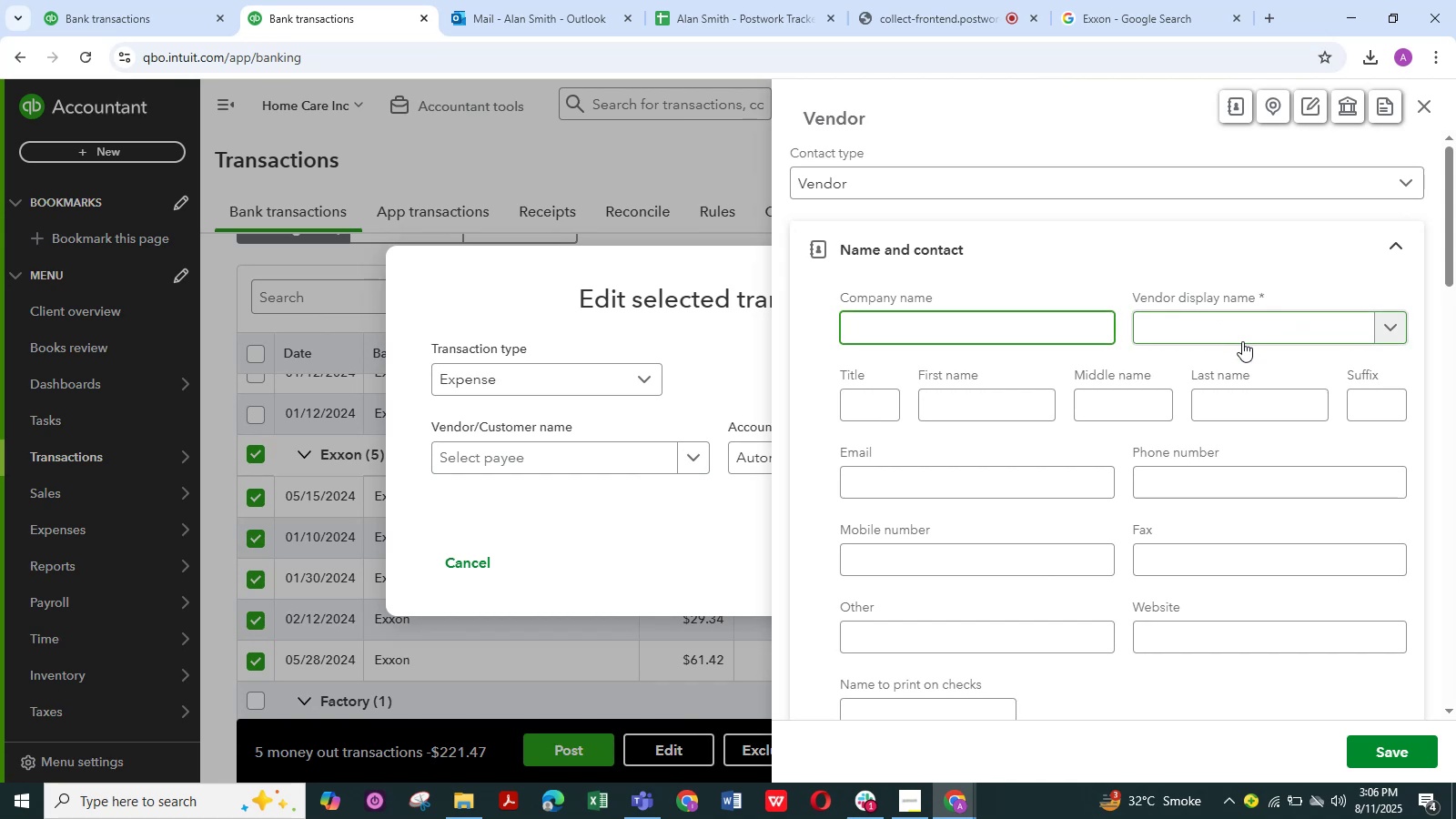 
left_click([1239, 332])
 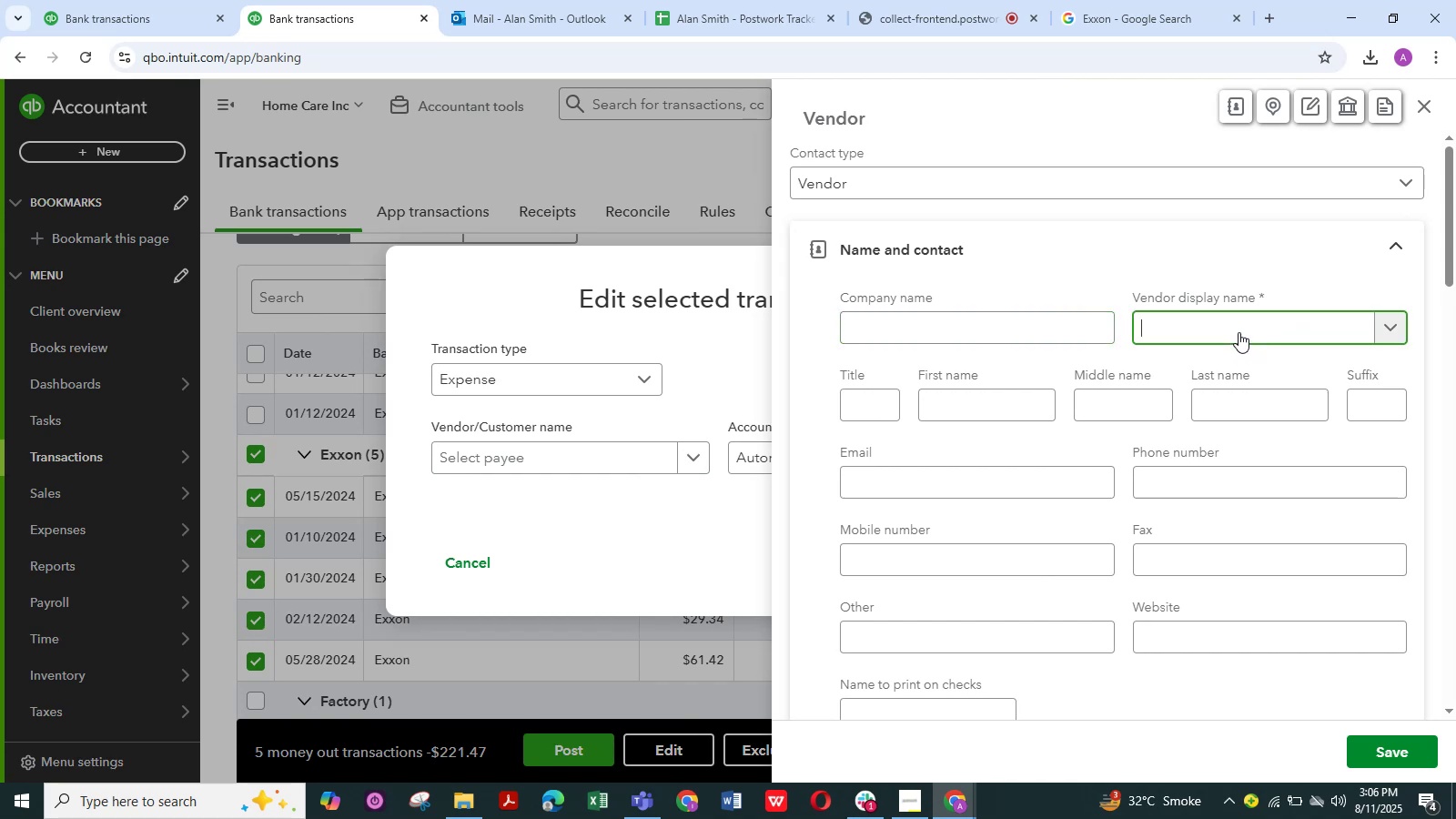 
key(Shift+E)
 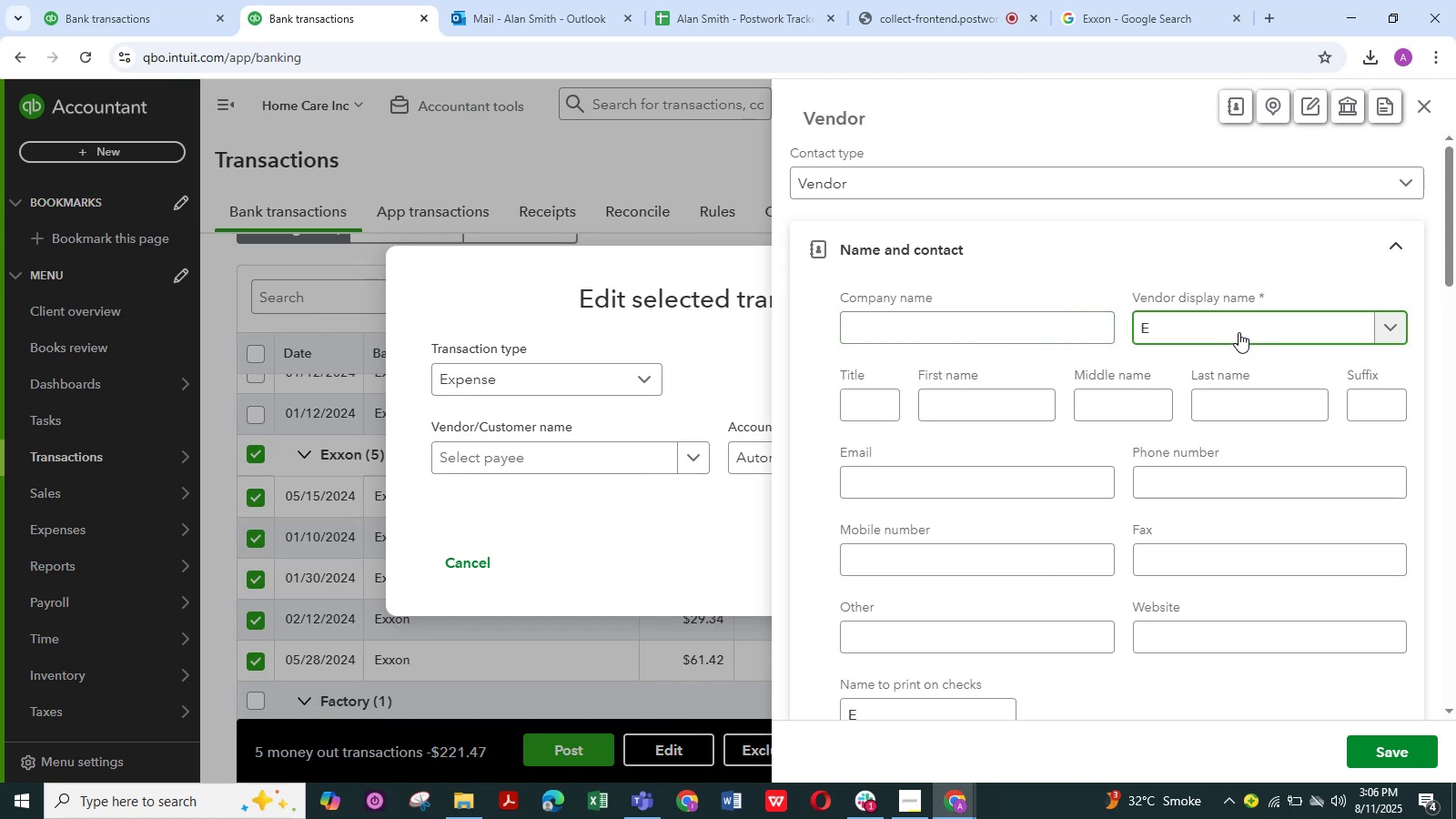 
type(xxon)
 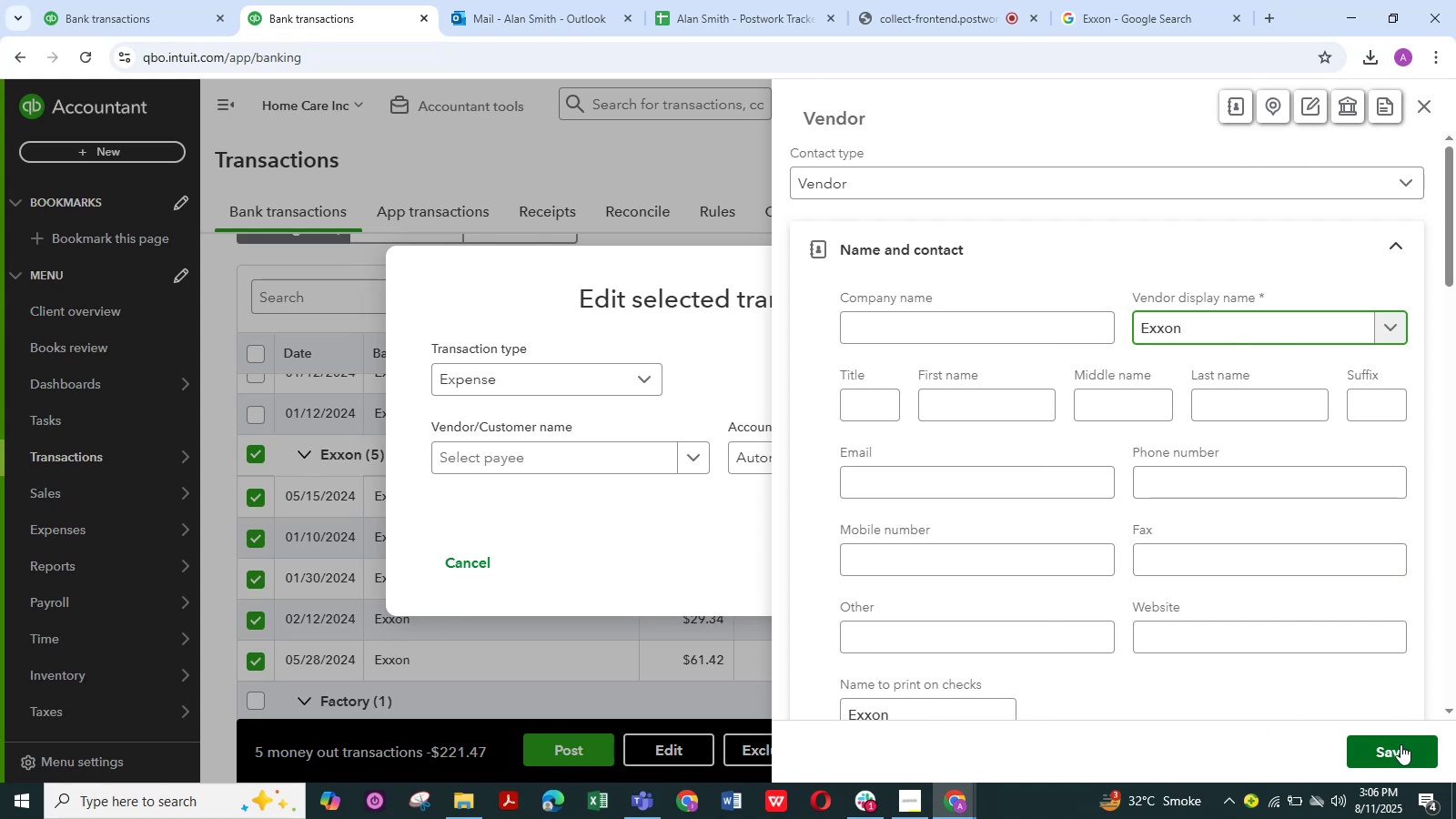 
wait(5.92)
 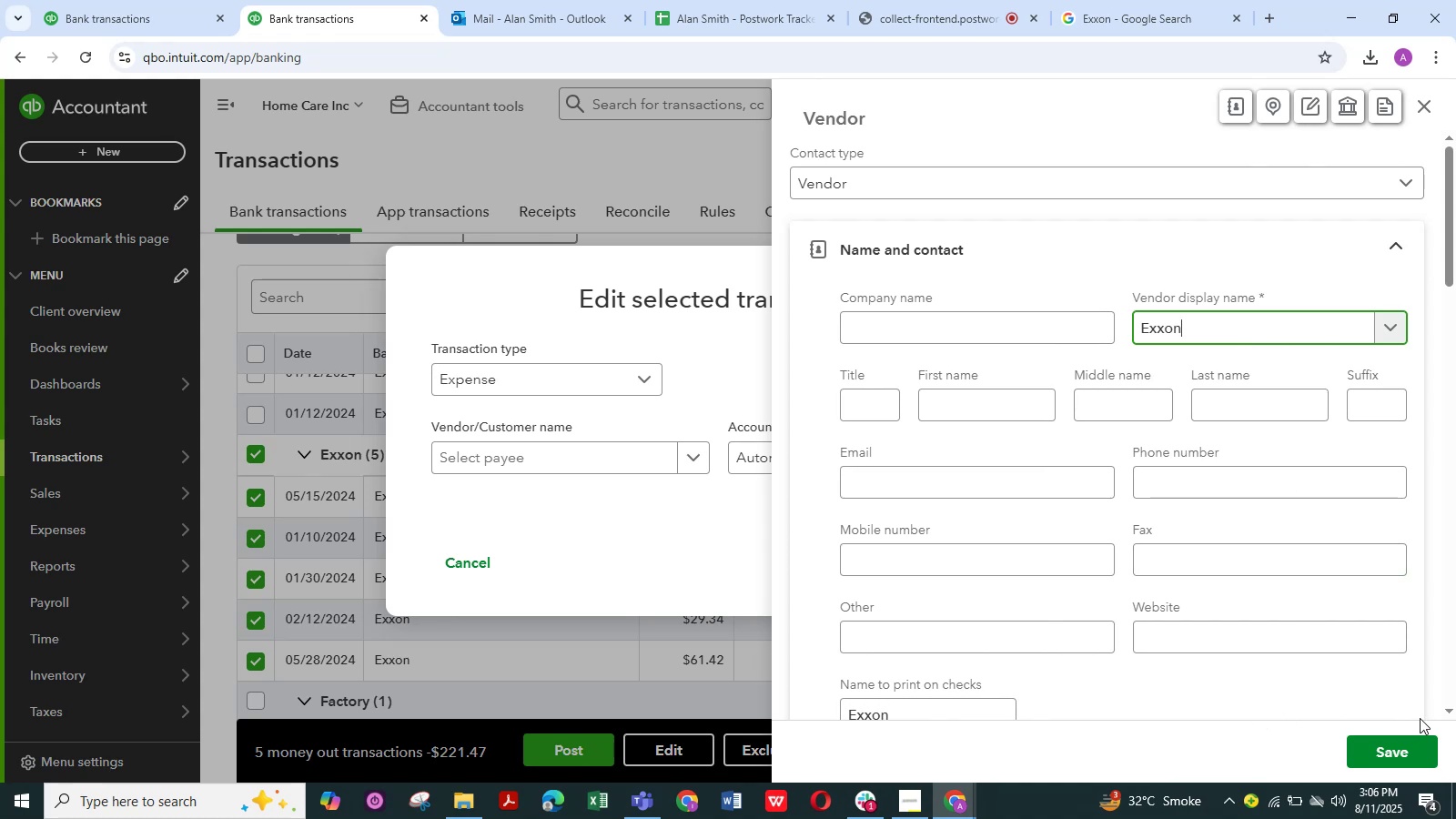 
left_click([1400, 744])
 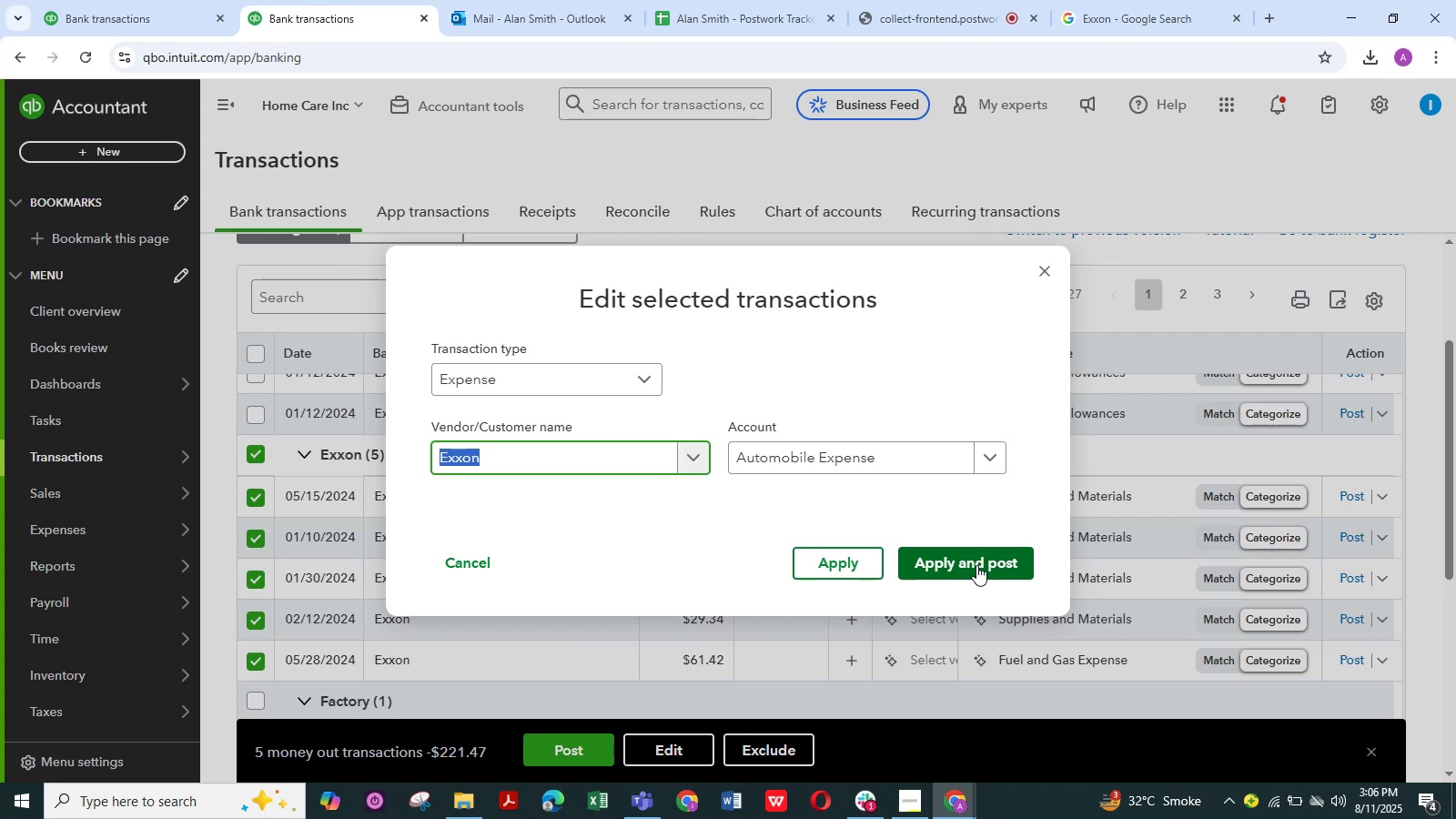 
wait(13.48)
 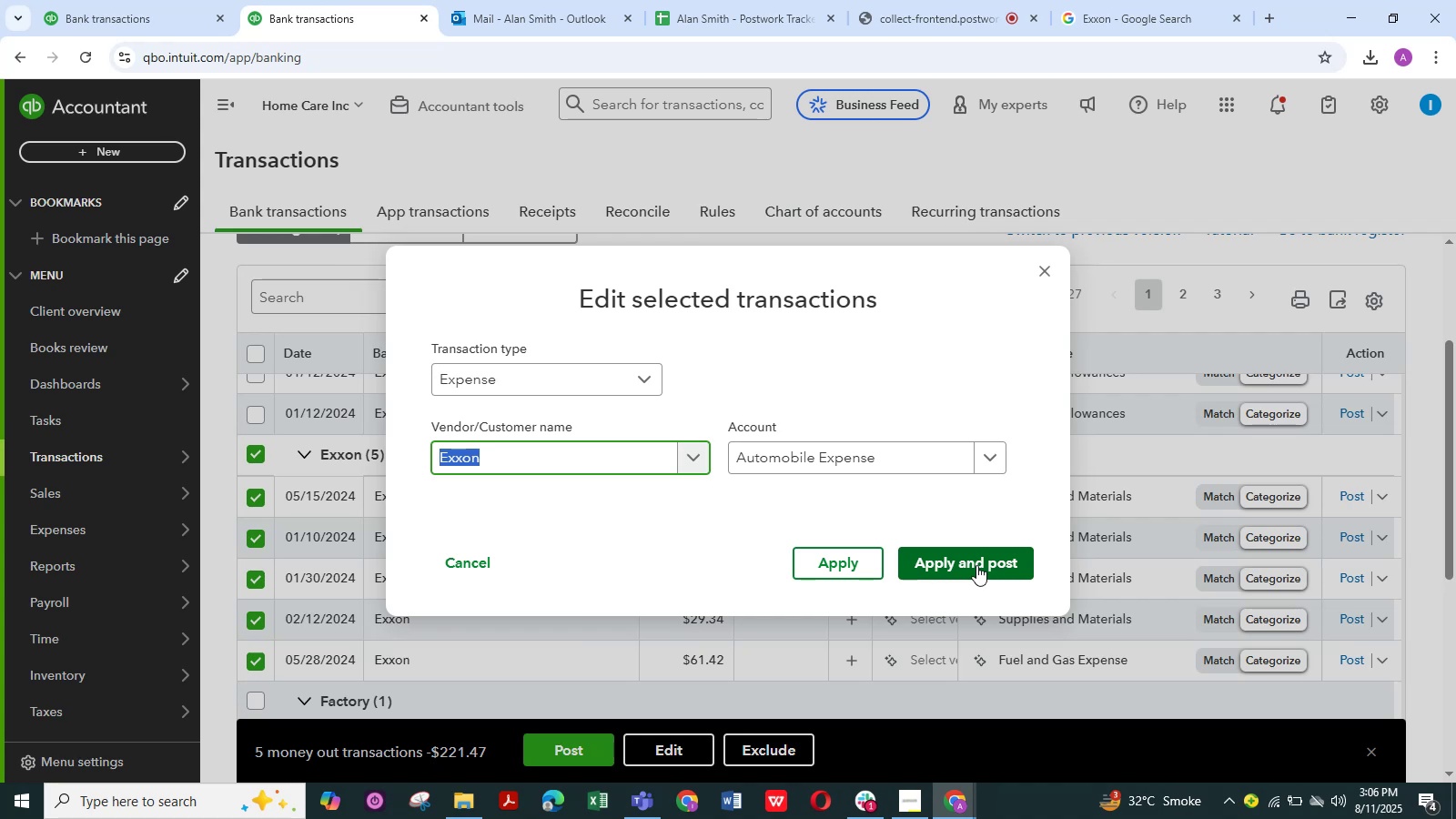 
left_click([976, 565])
 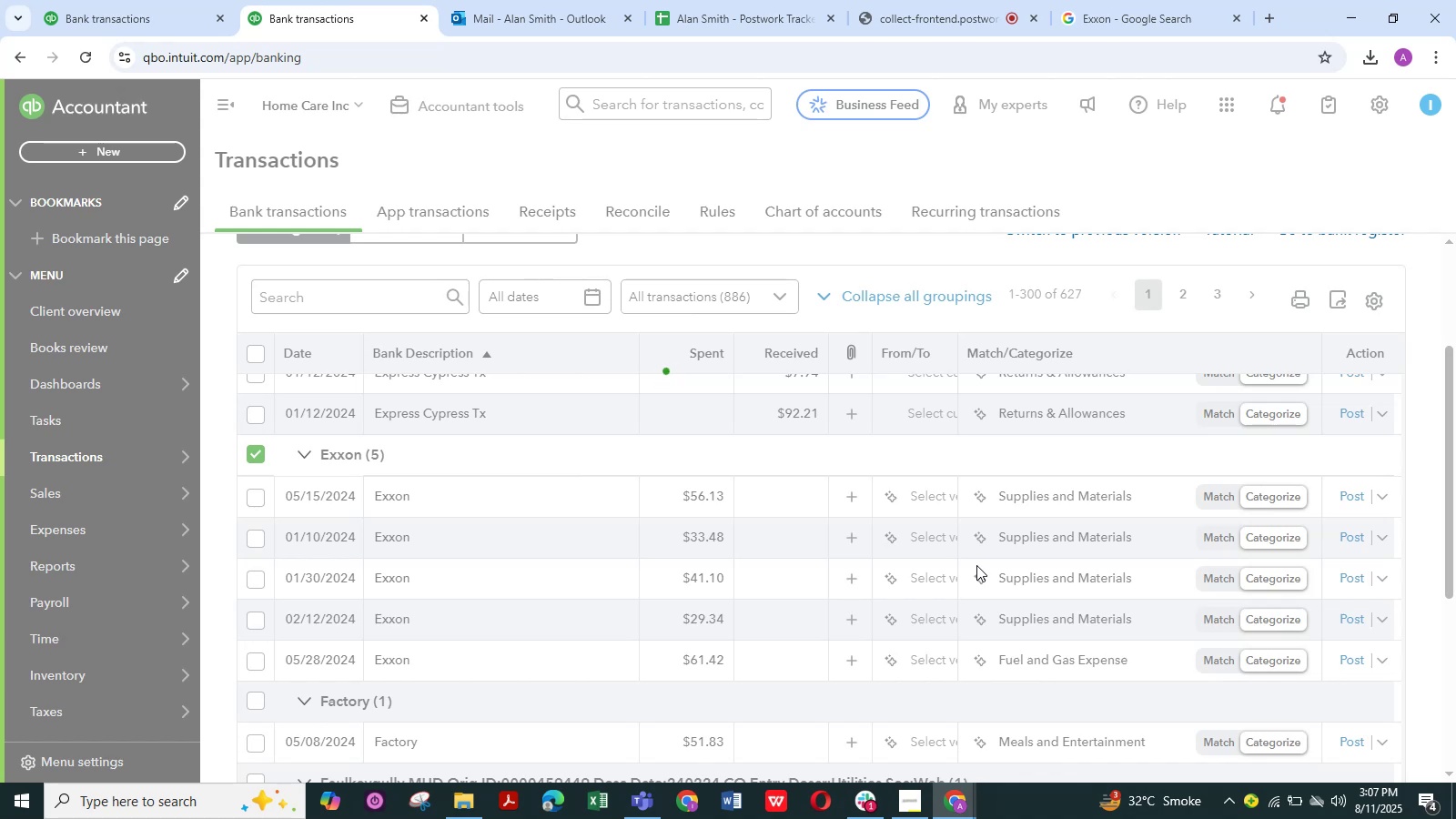 
mouse_move([795, 505])
 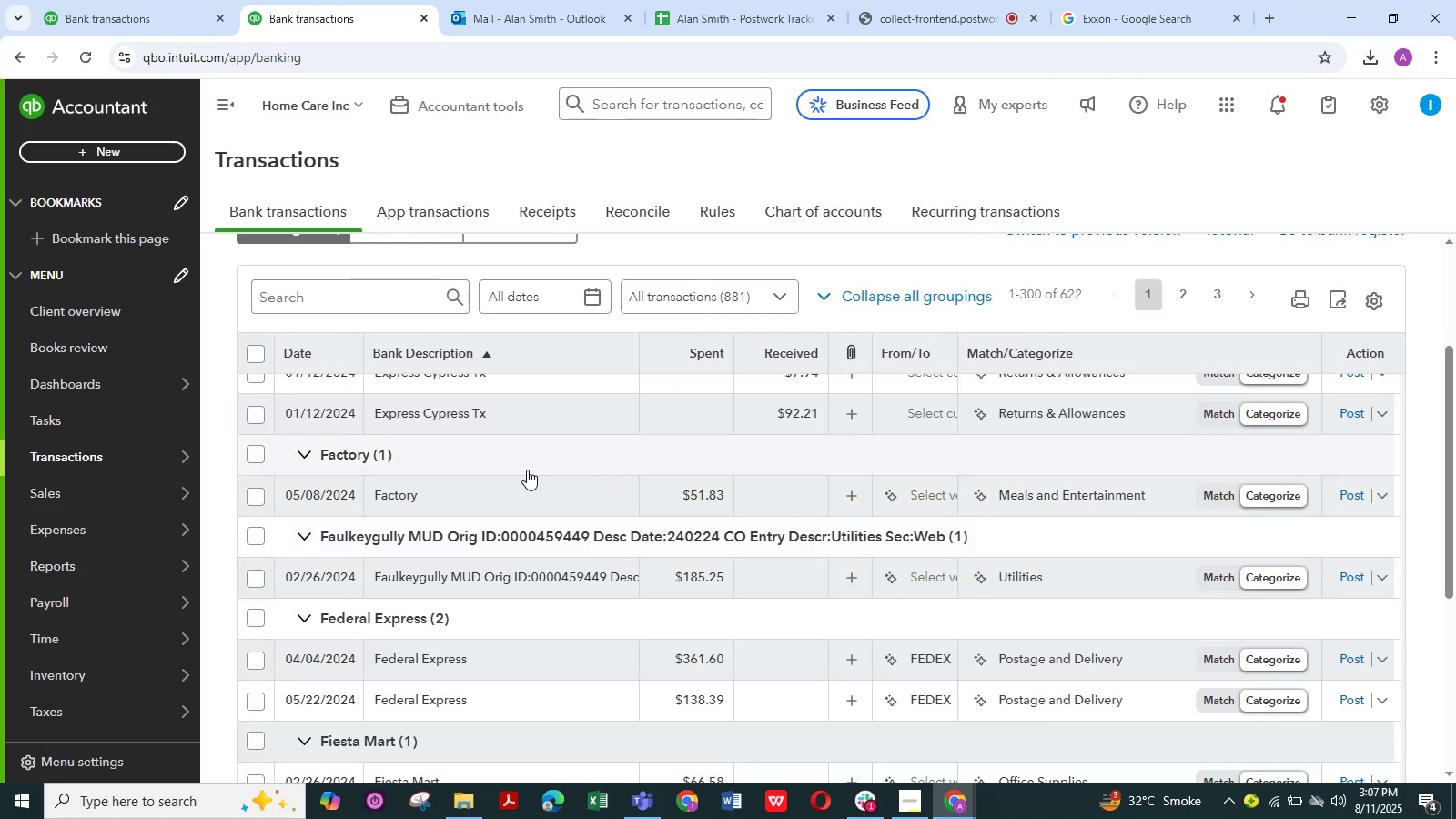 
mouse_move([411, 491])
 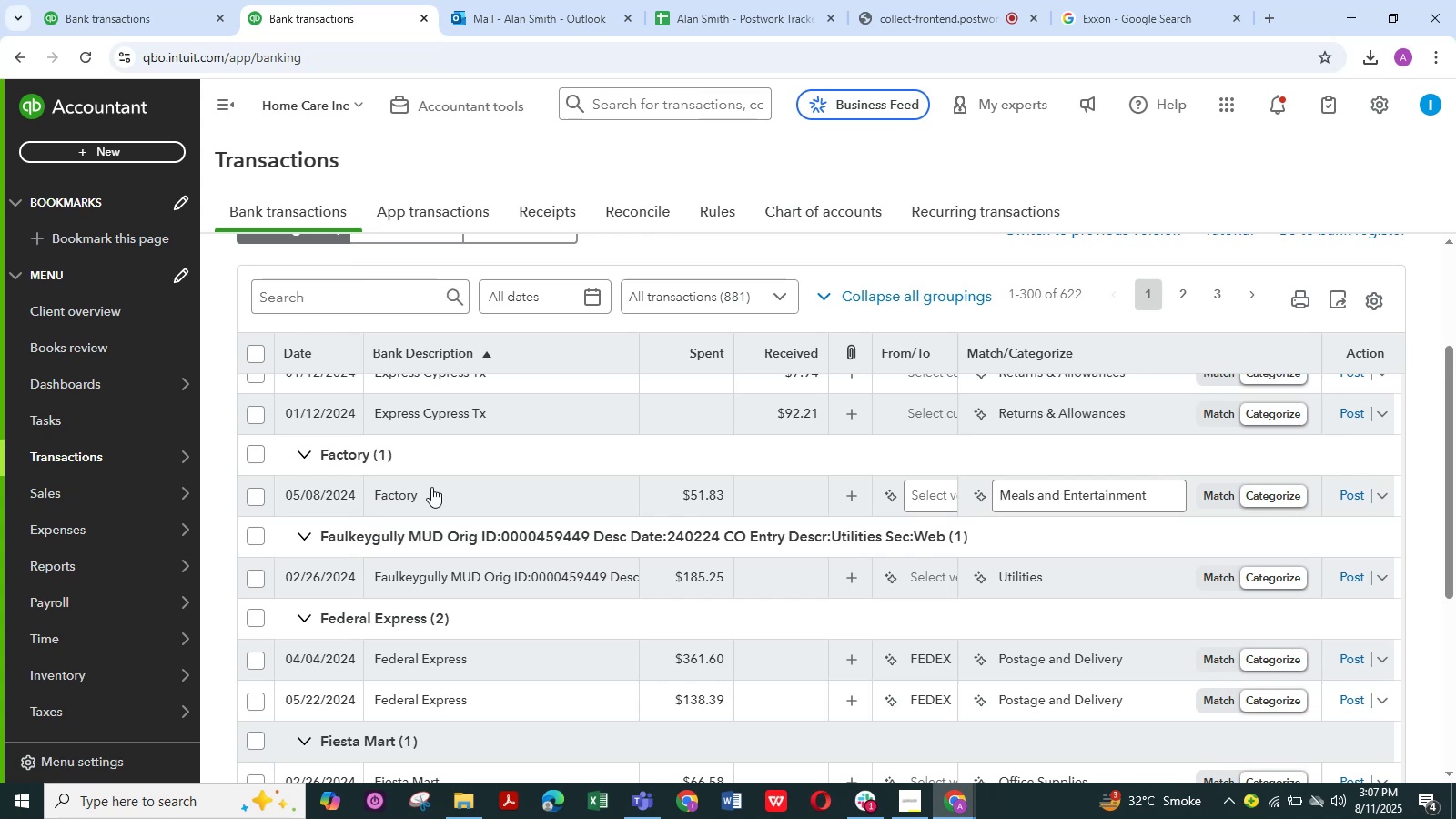 
scroll: coordinate [431, 487], scroll_direction: down, amount: 1.0
 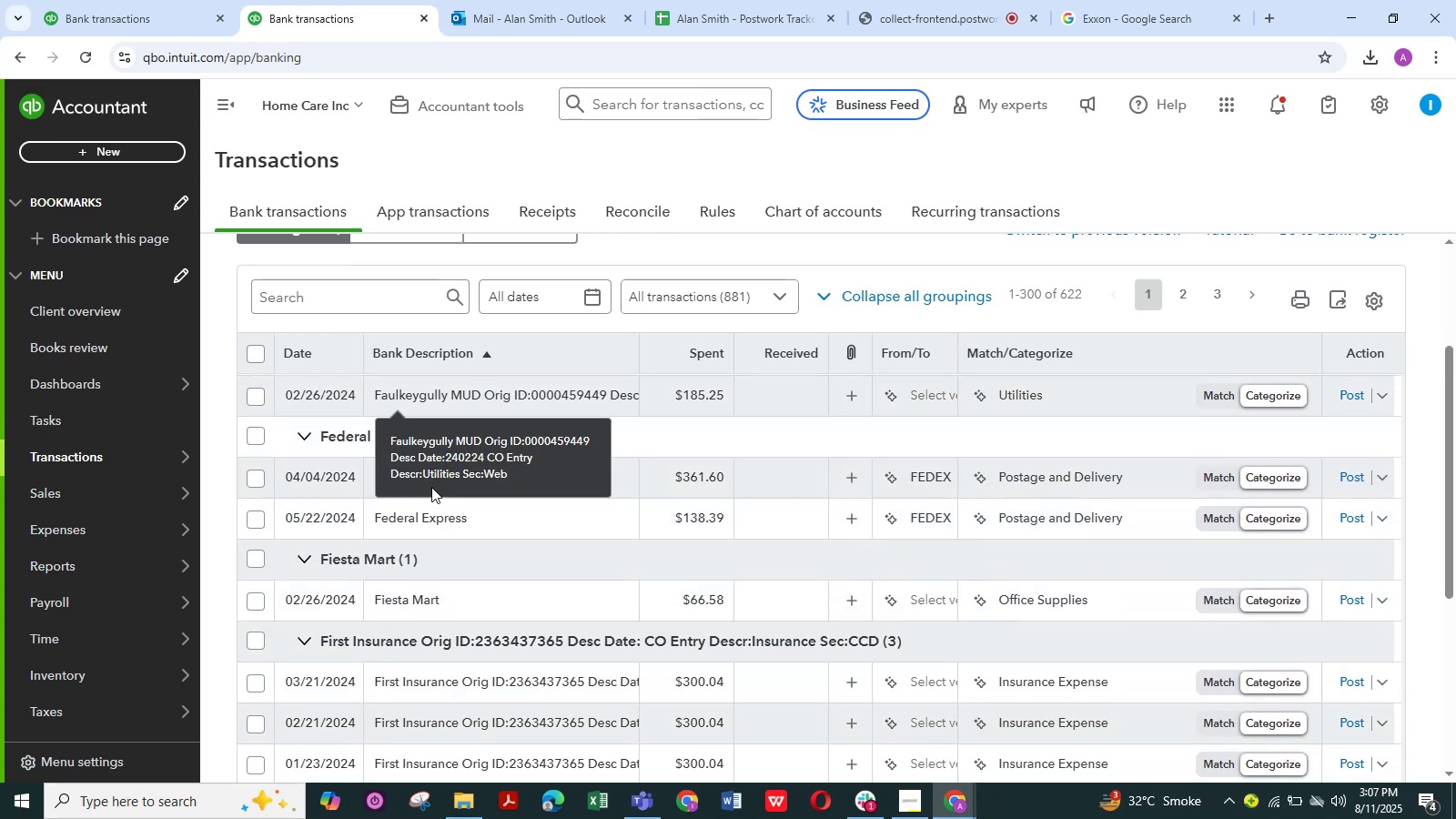 
mouse_move([438, 544])
 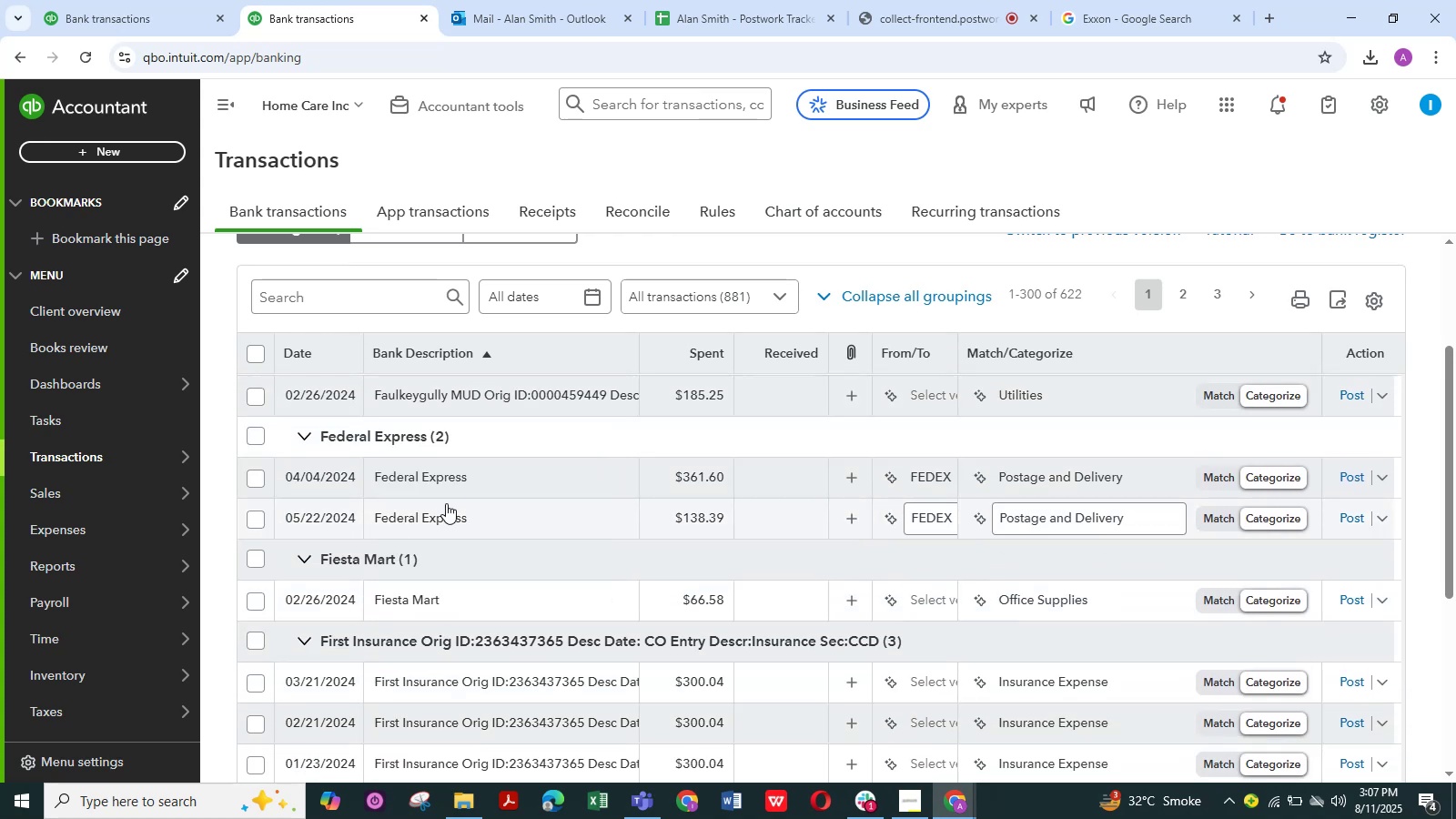 
scroll: coordinate [446, 503], scroll_direction: down, amount: 2.0
 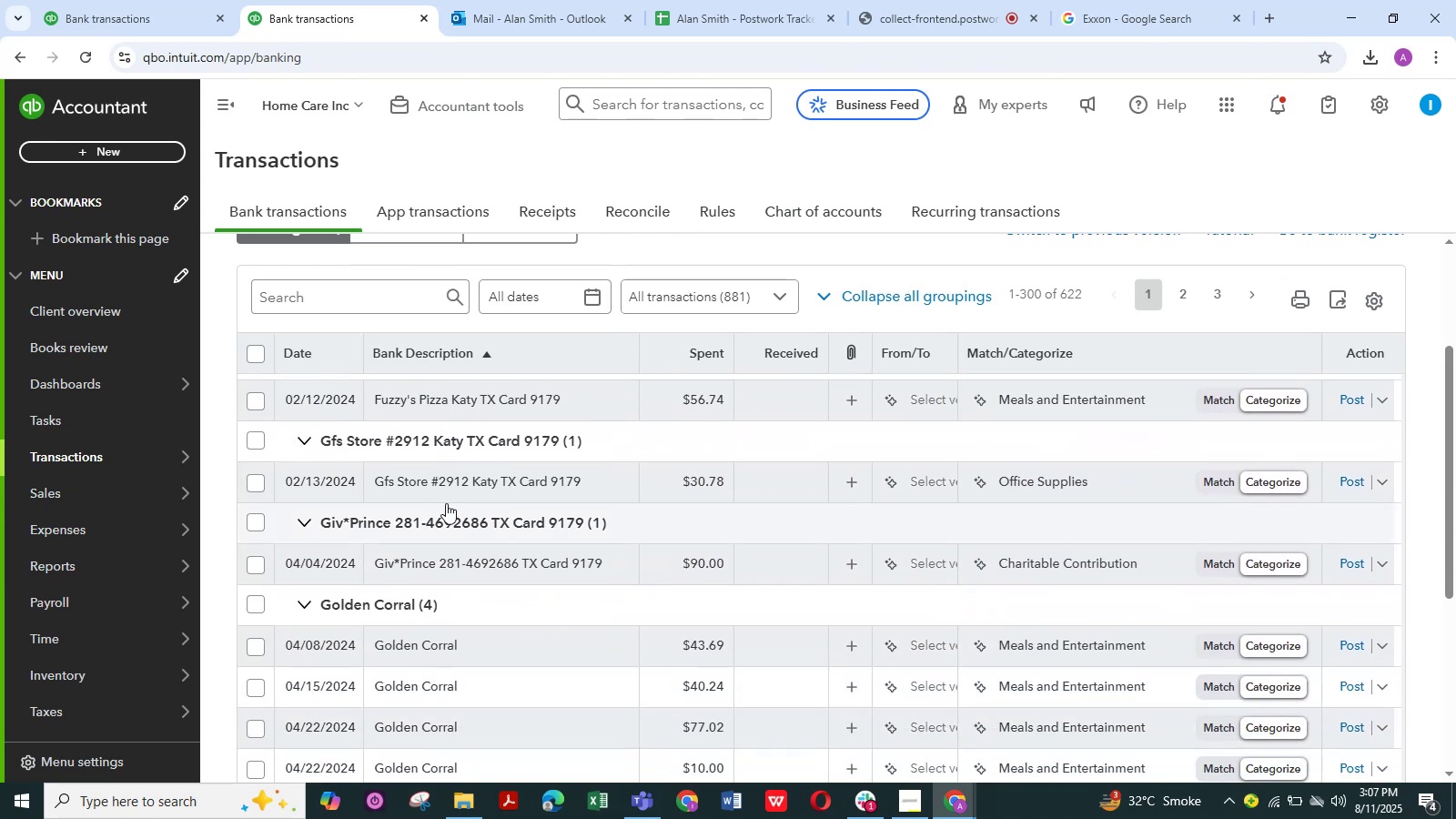 
wait(5.17)
 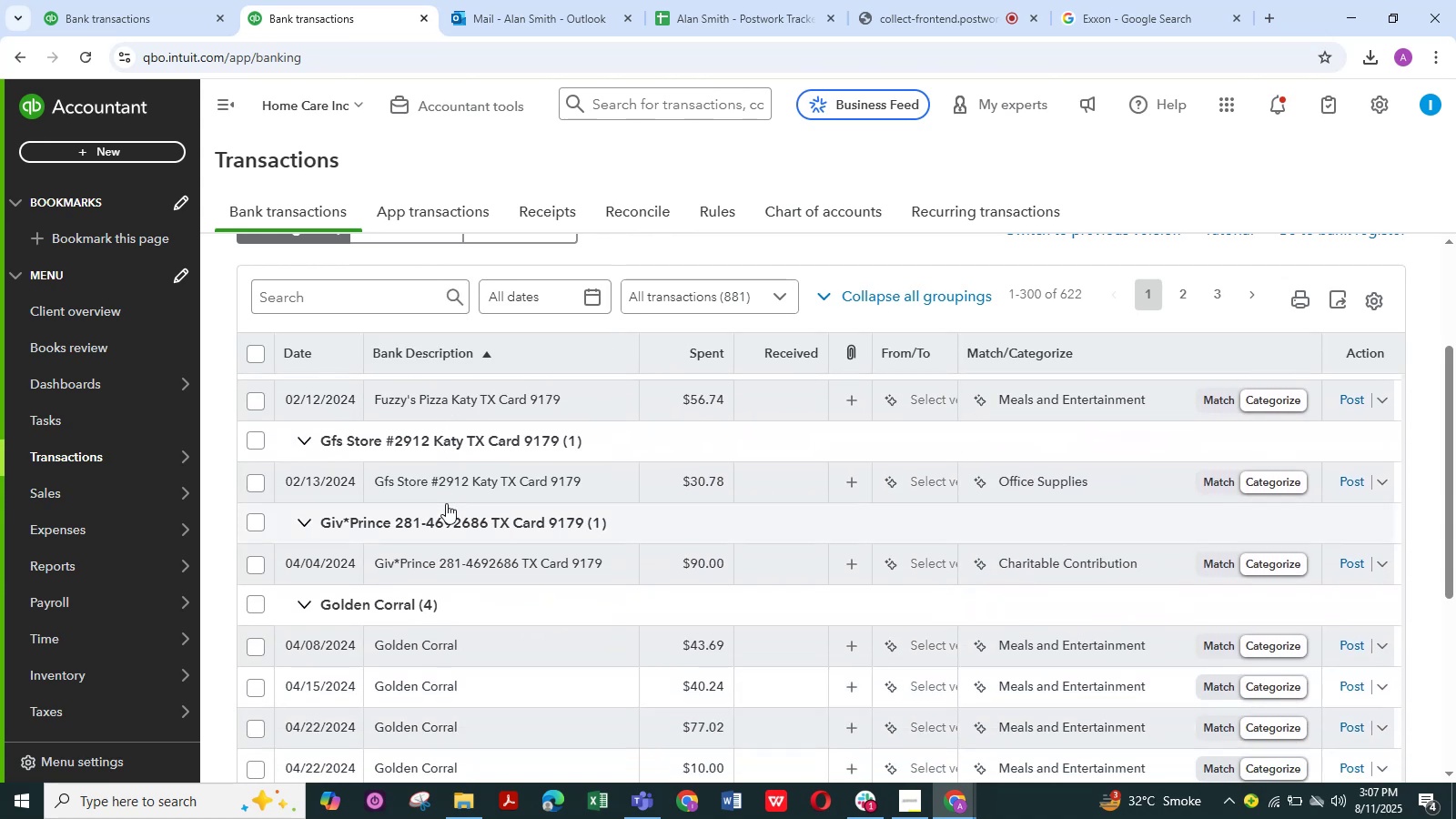 
scroll: coordinate [538, 640], scroll_direction: down, amount: 3.0
 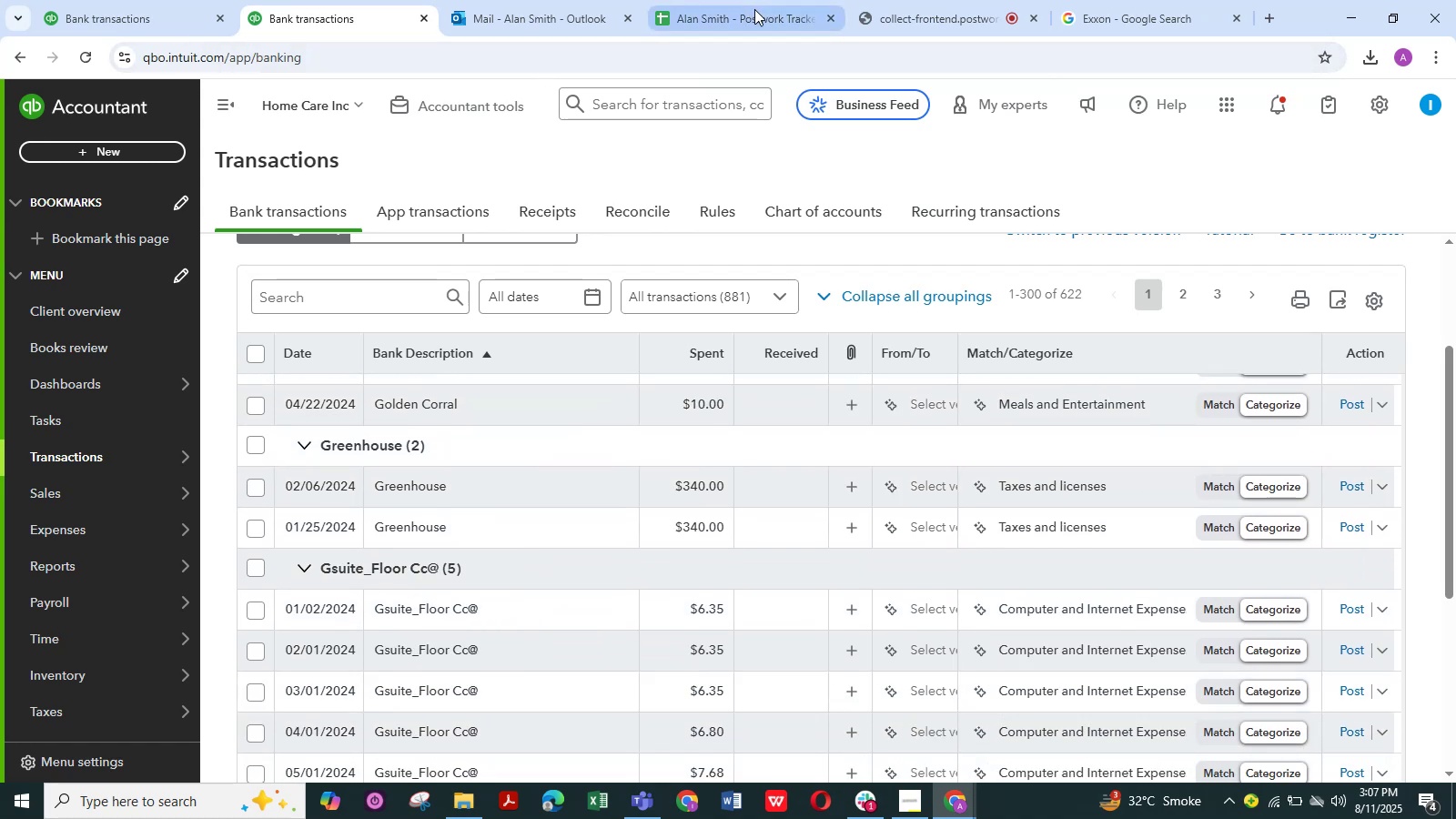 
left_click([748, 10])
 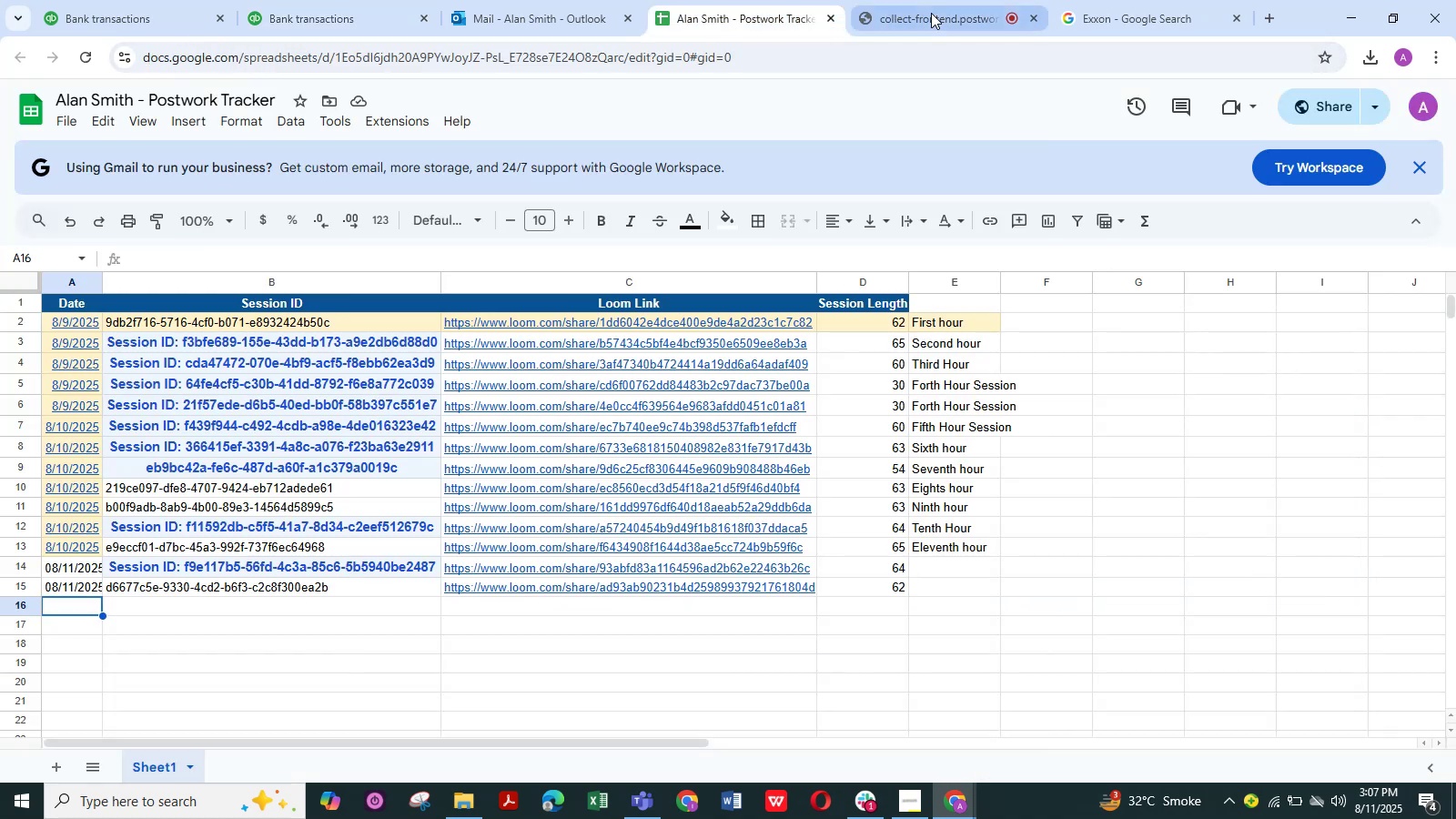 